 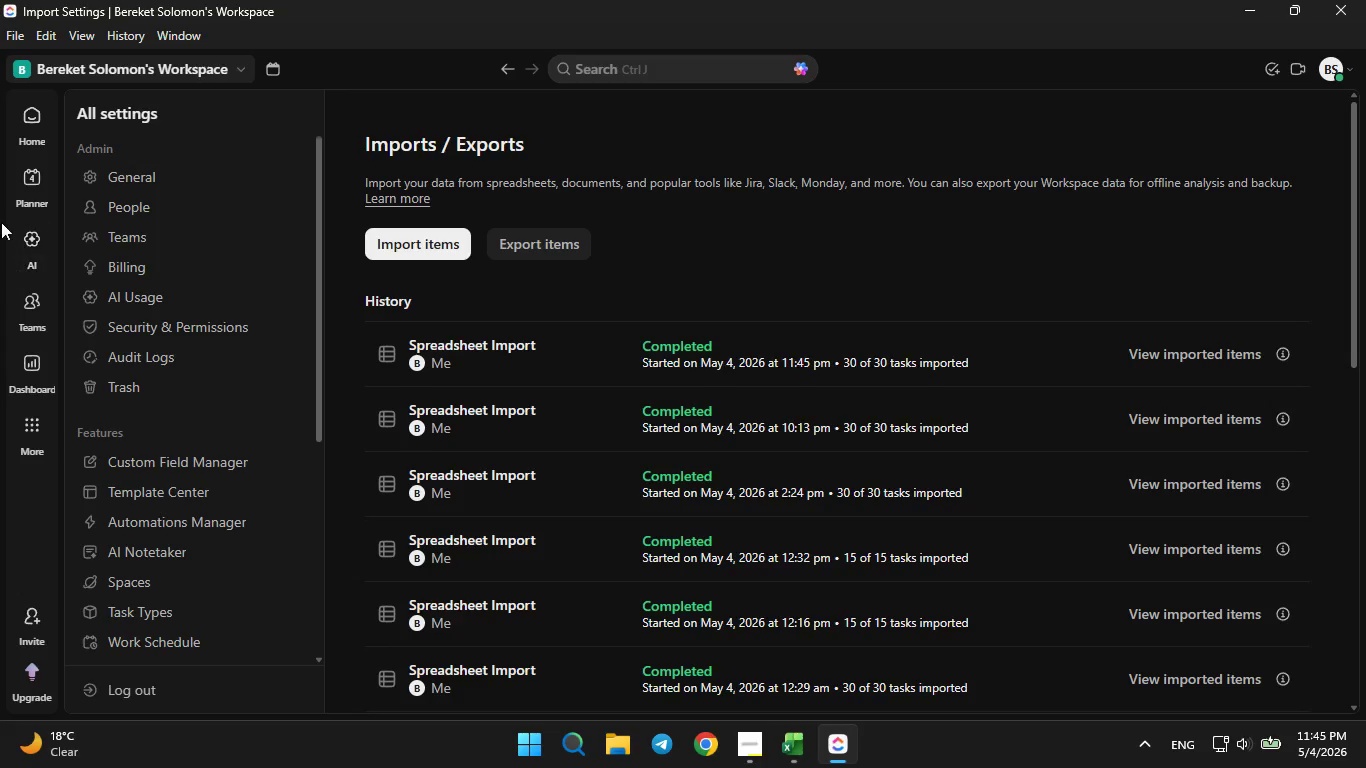 
left_click([35, 131])
 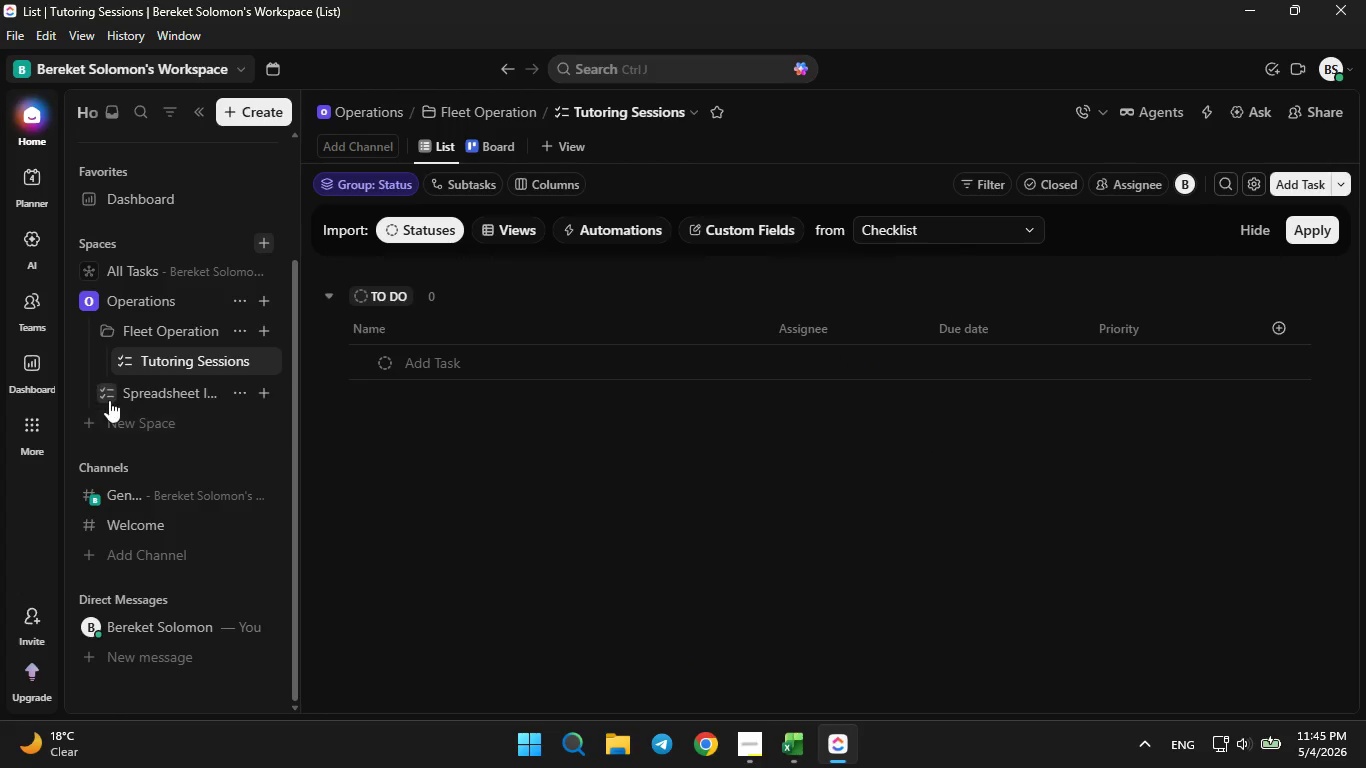 
left_click_drag(start_coordinate=[139, 395], to_coordinate=[162, 391])
 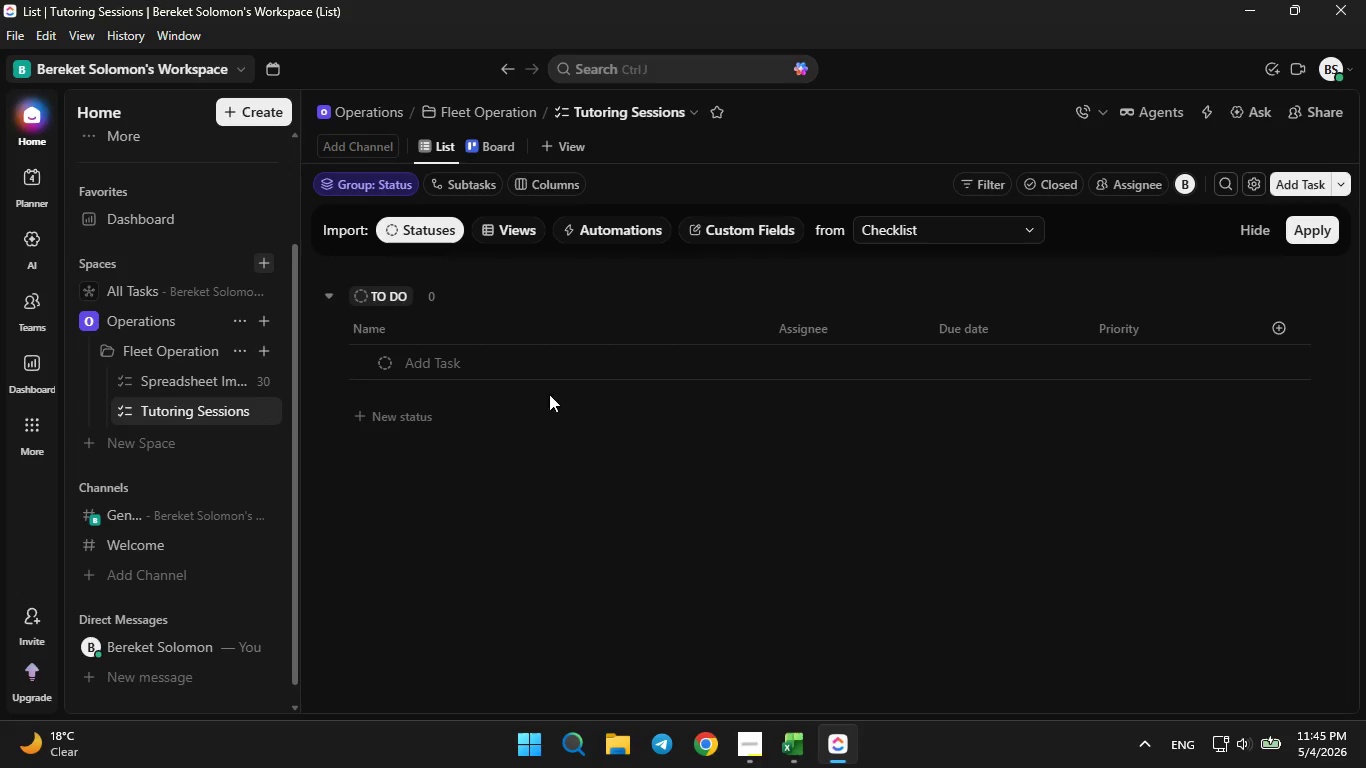 
left_click([193, 379])
 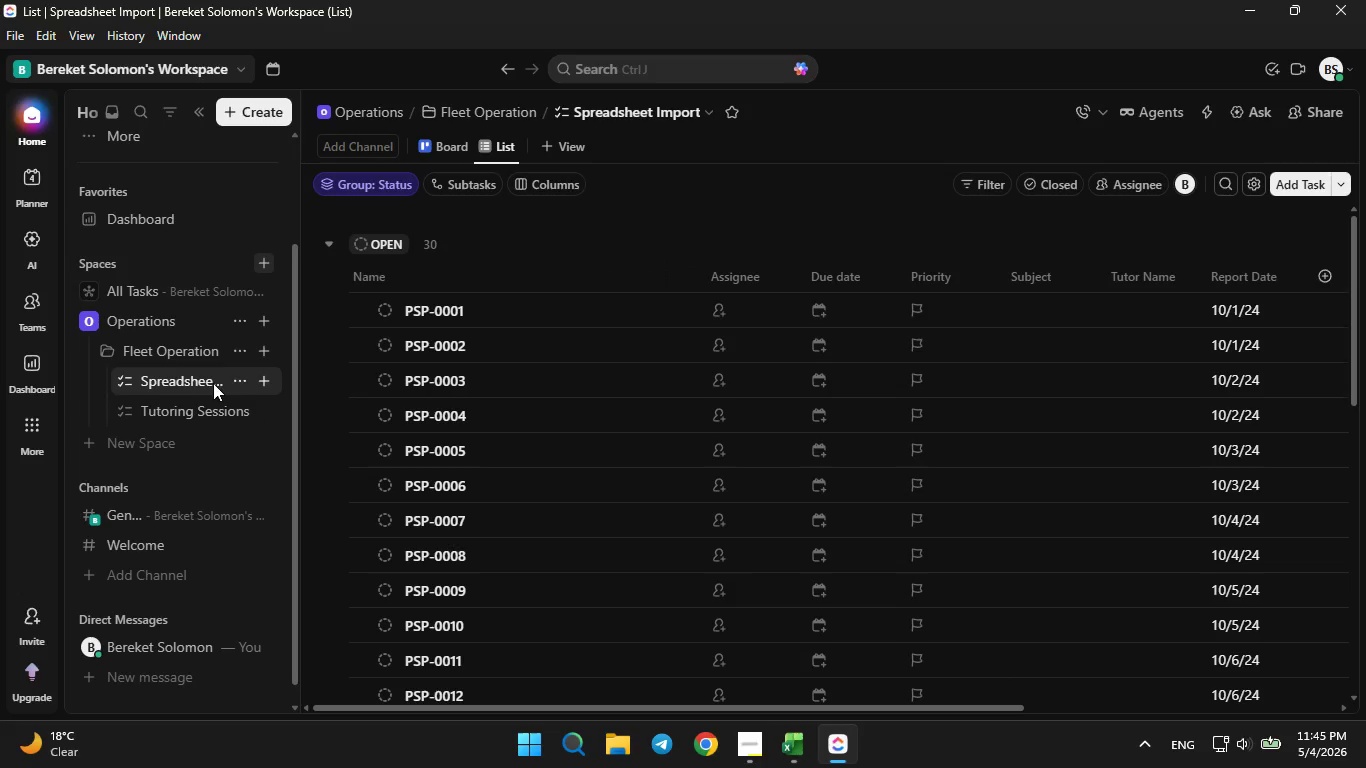 
wait(8.39)
 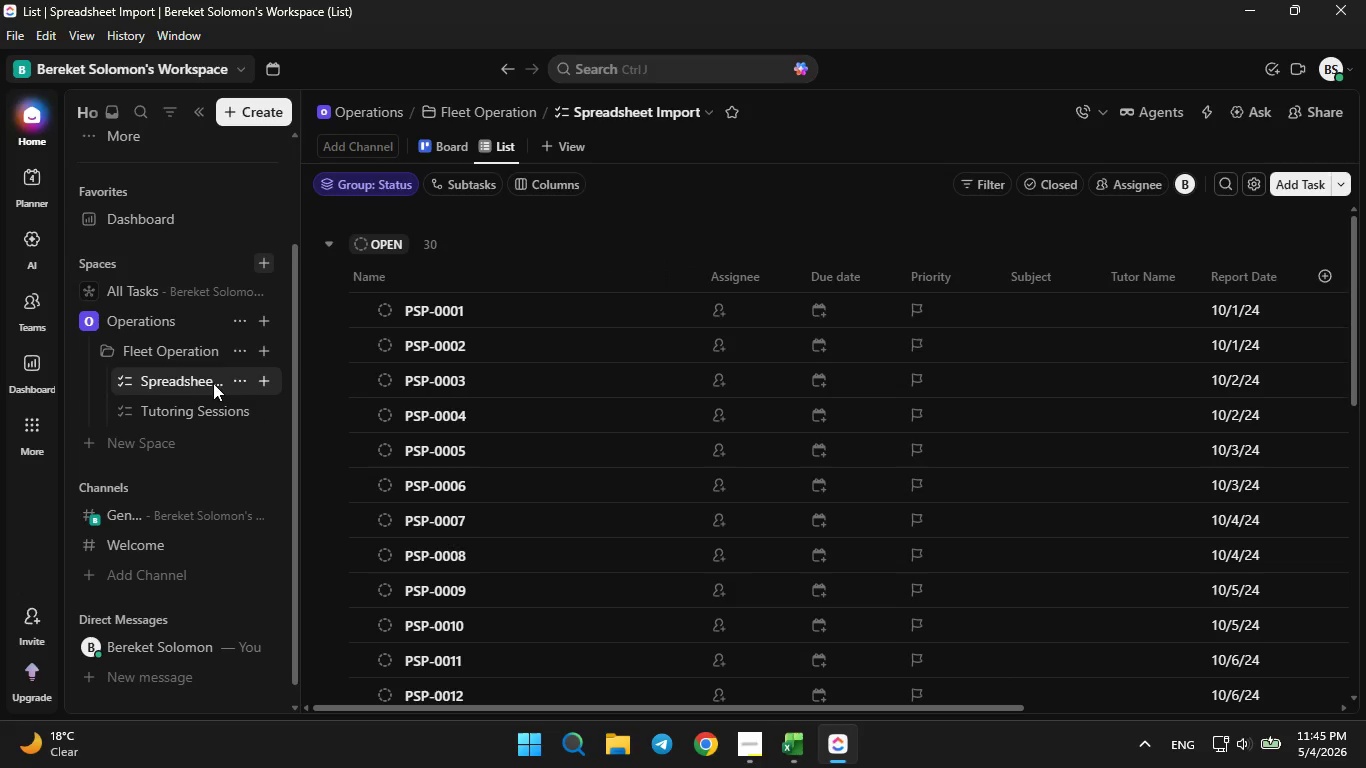 
scroll: coordinate [833, 425], scroll_direction: up, amount: 6.0
 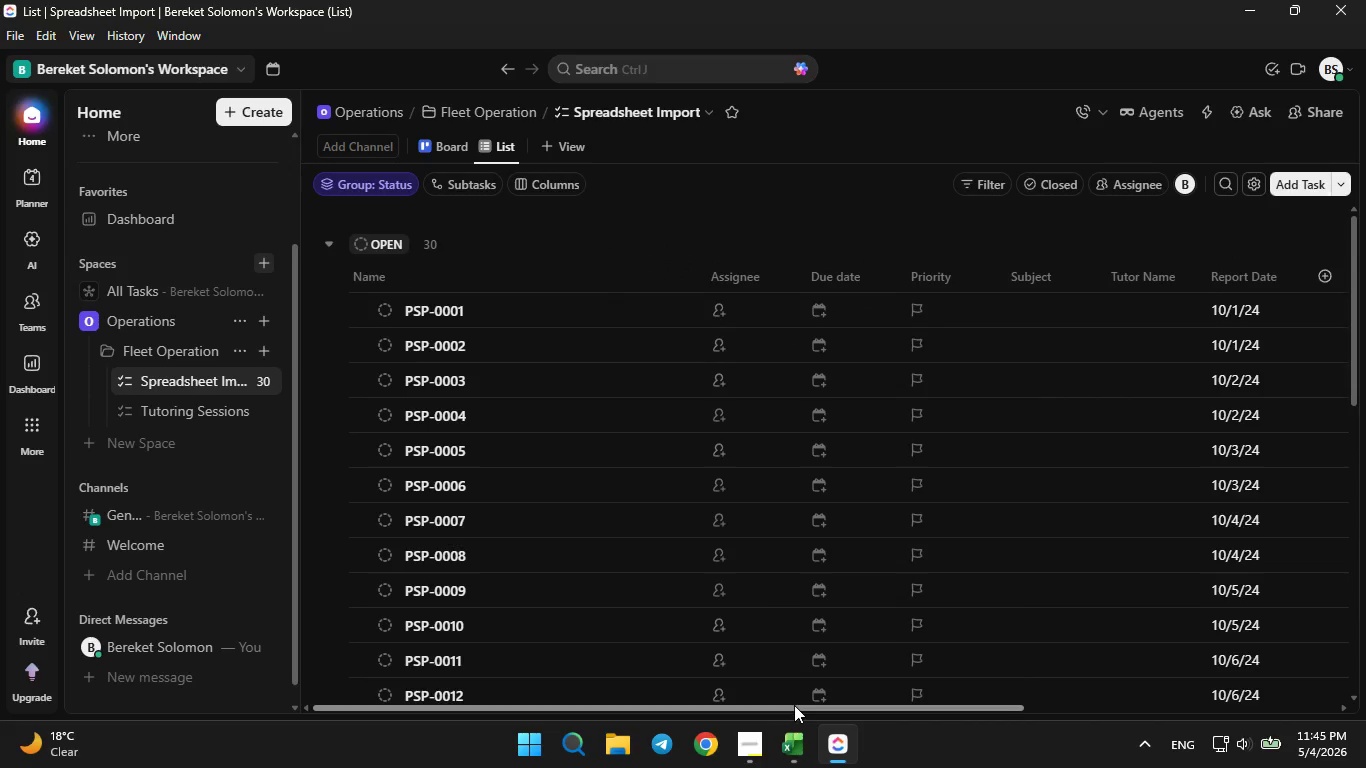 
left_click_drag(start_coordinate=[794, 705], to_coordinate=[1150, 686])
 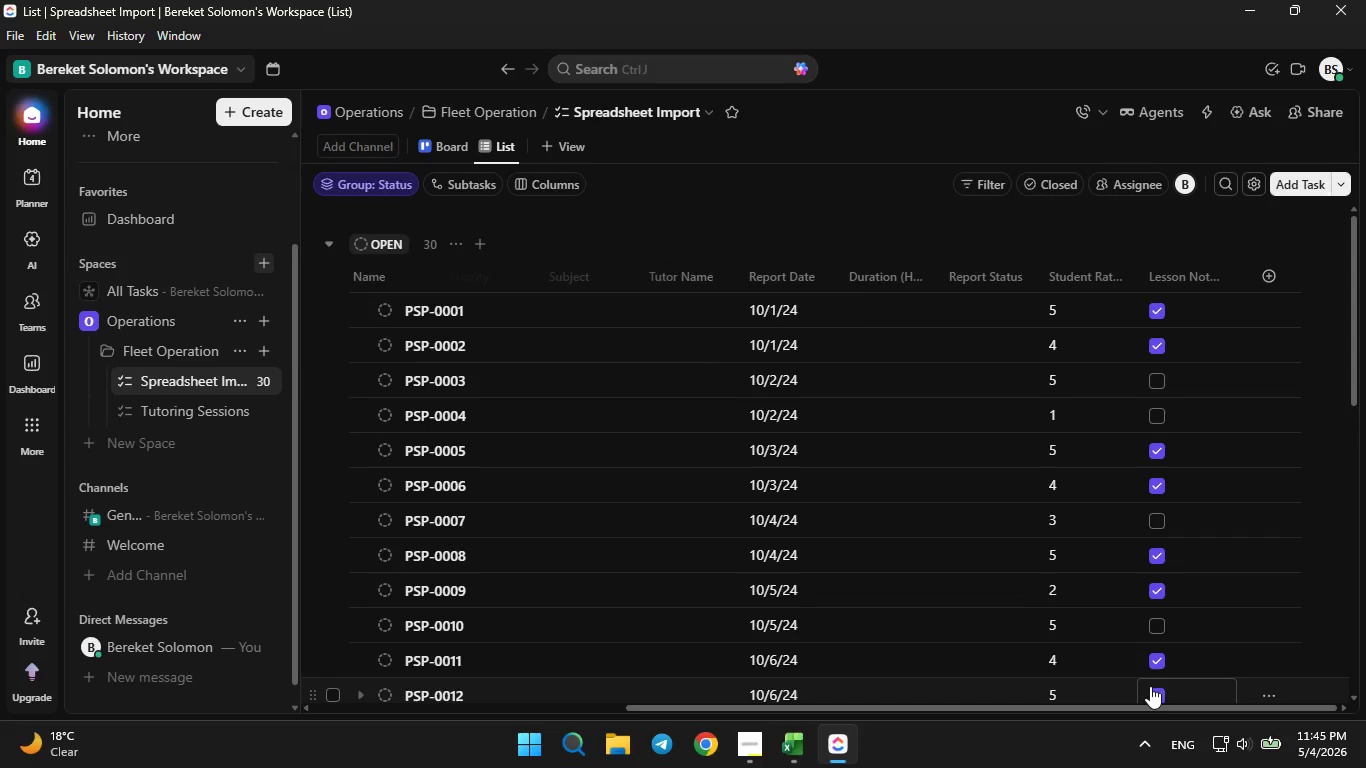 
left_click([1150, 686])
 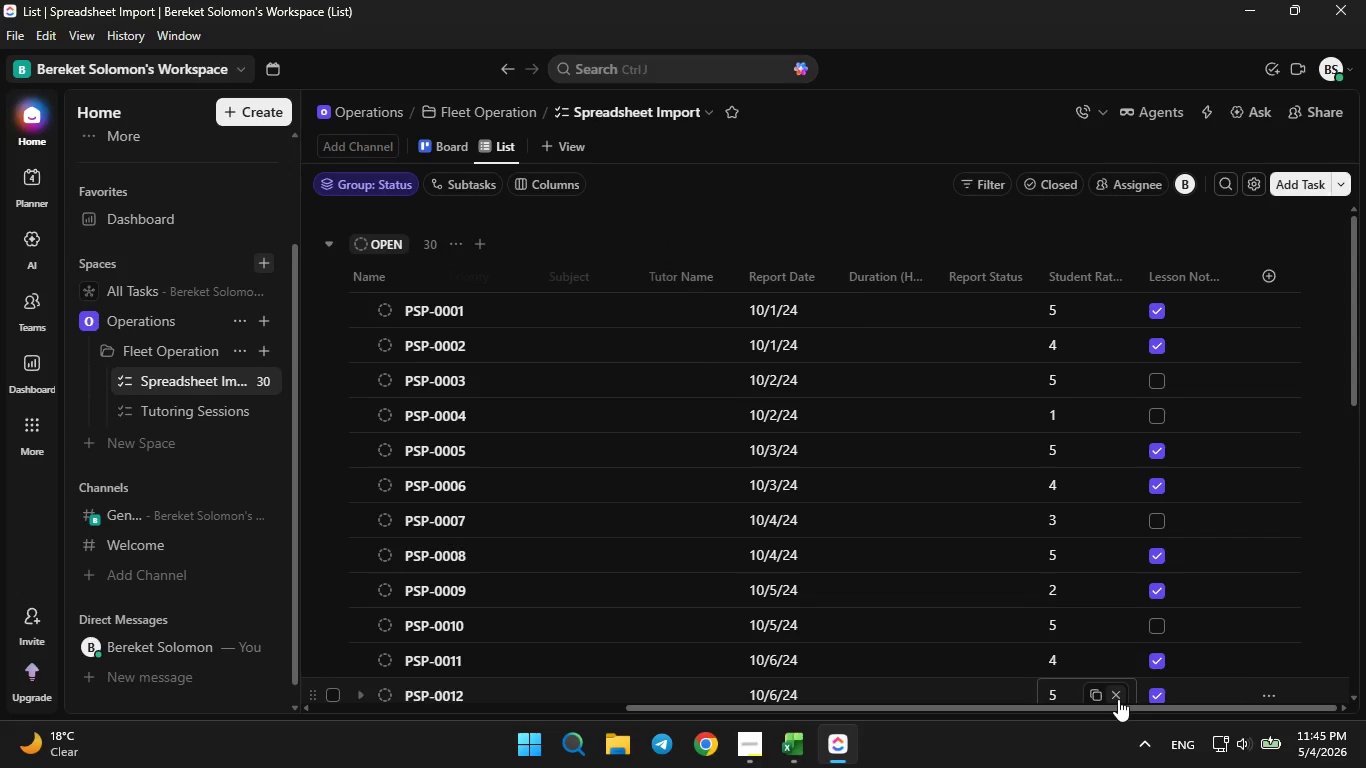 
mouse_move([983, 322])
 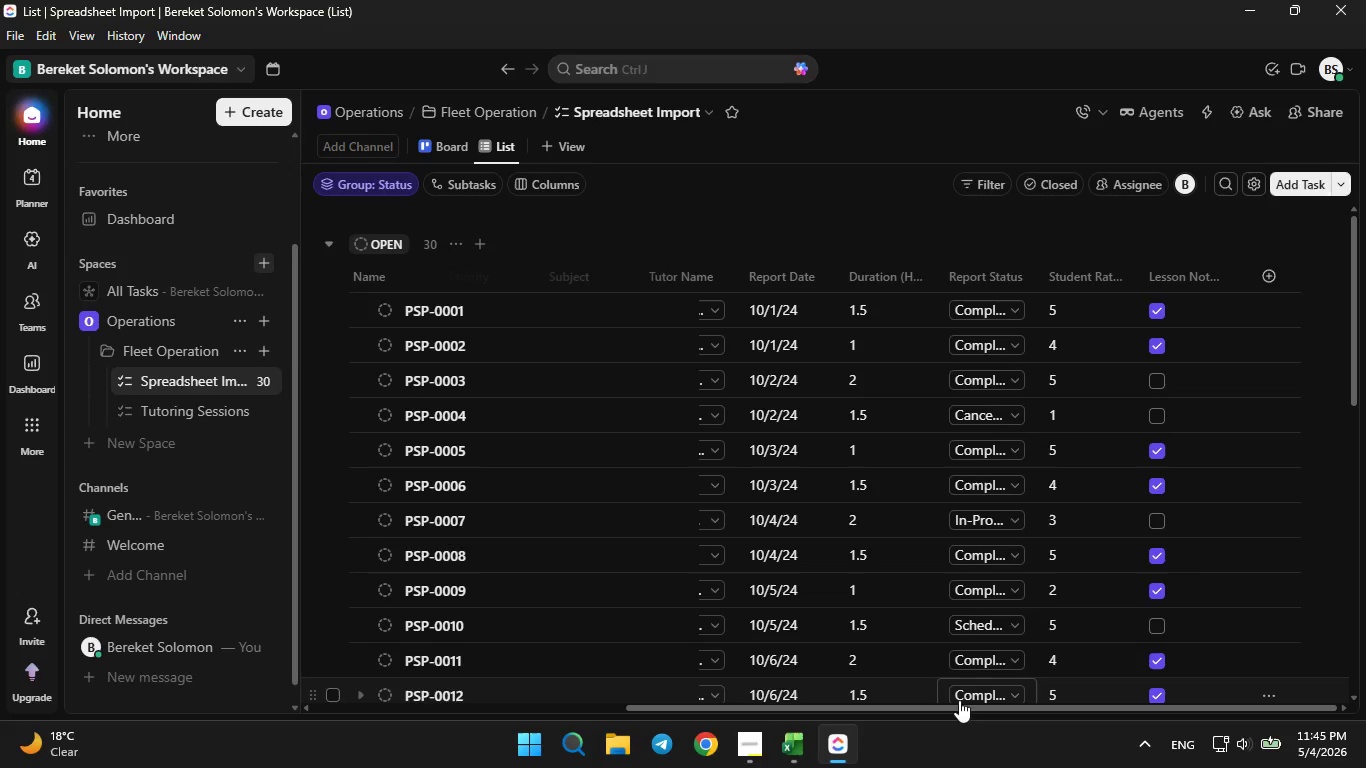 
left_click_drag(start_coordinate=[963, 706], to_coordinate=[568, 720])
 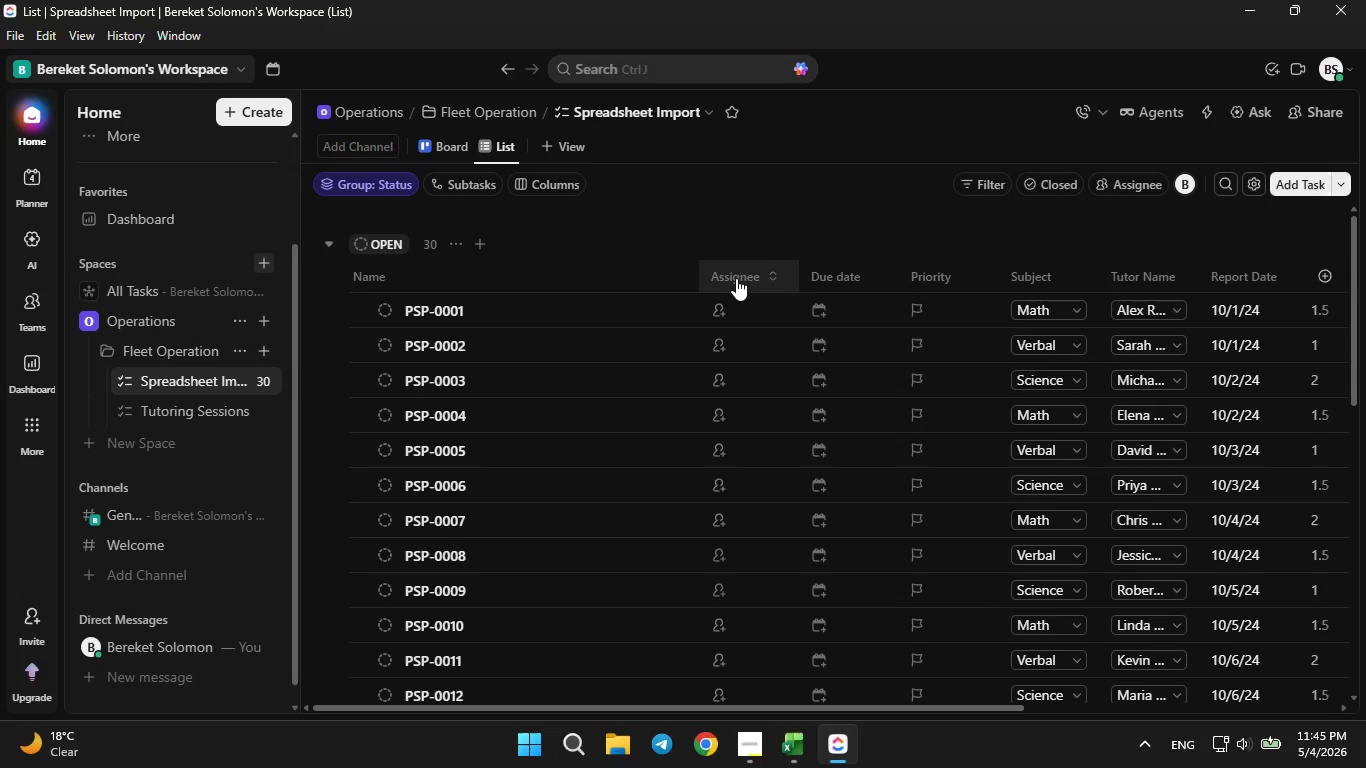 
right_click([736, 278])
 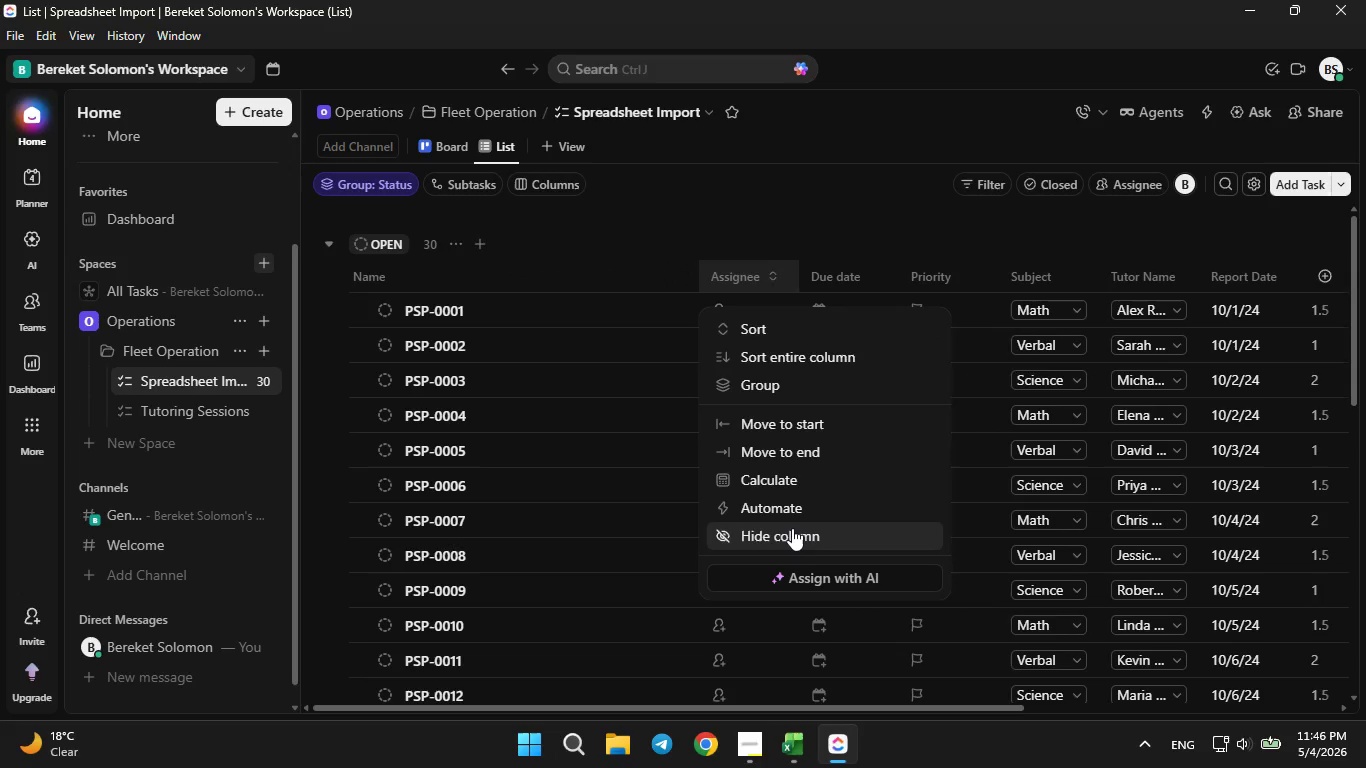 
left_click([792, 529])
 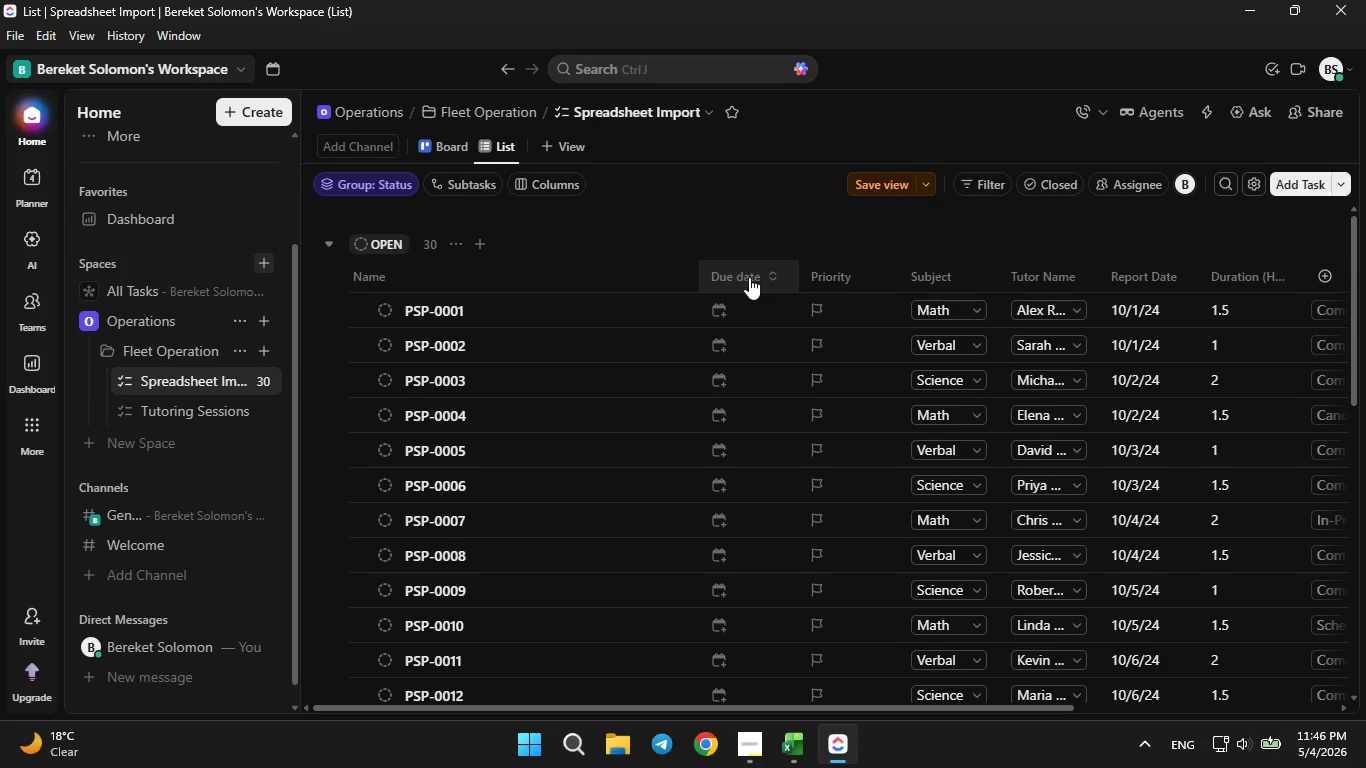 
right_click([749, 273])
 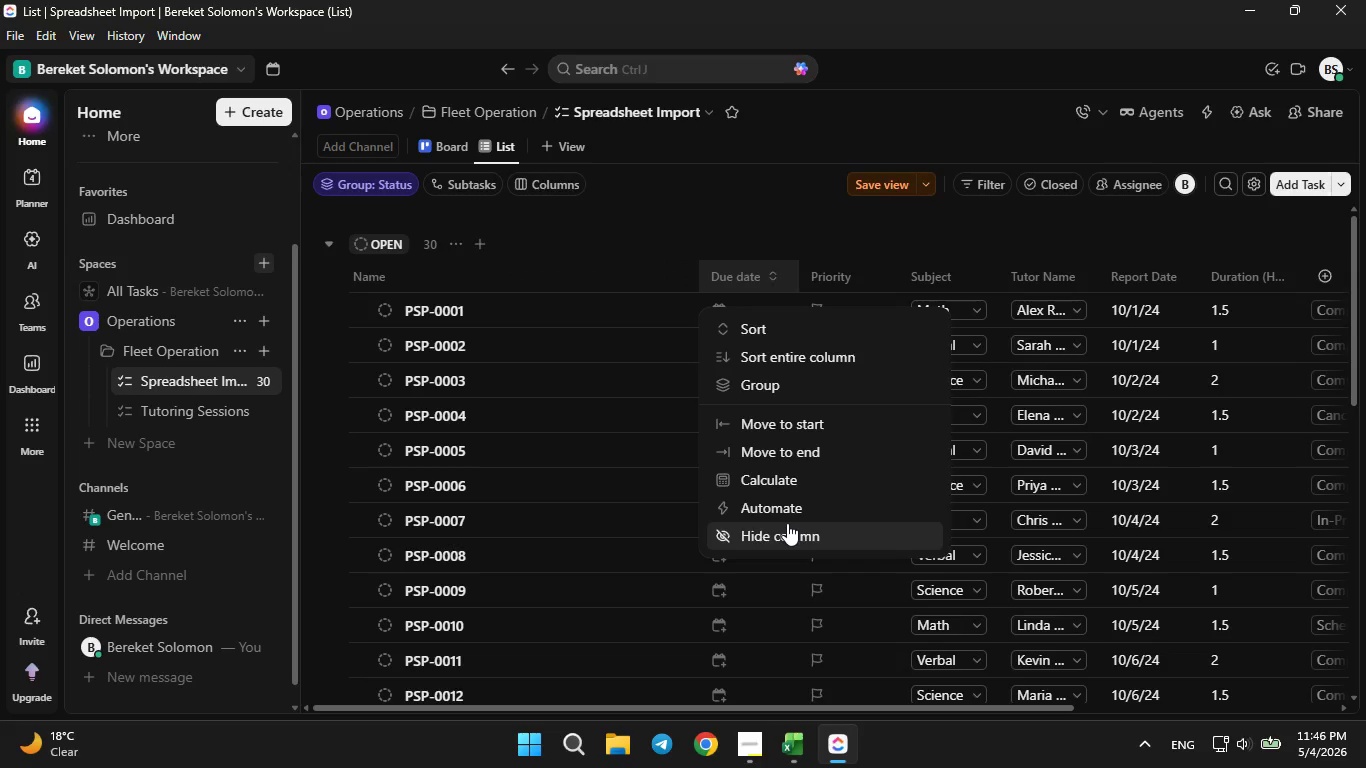 
left_click([787, 523])
 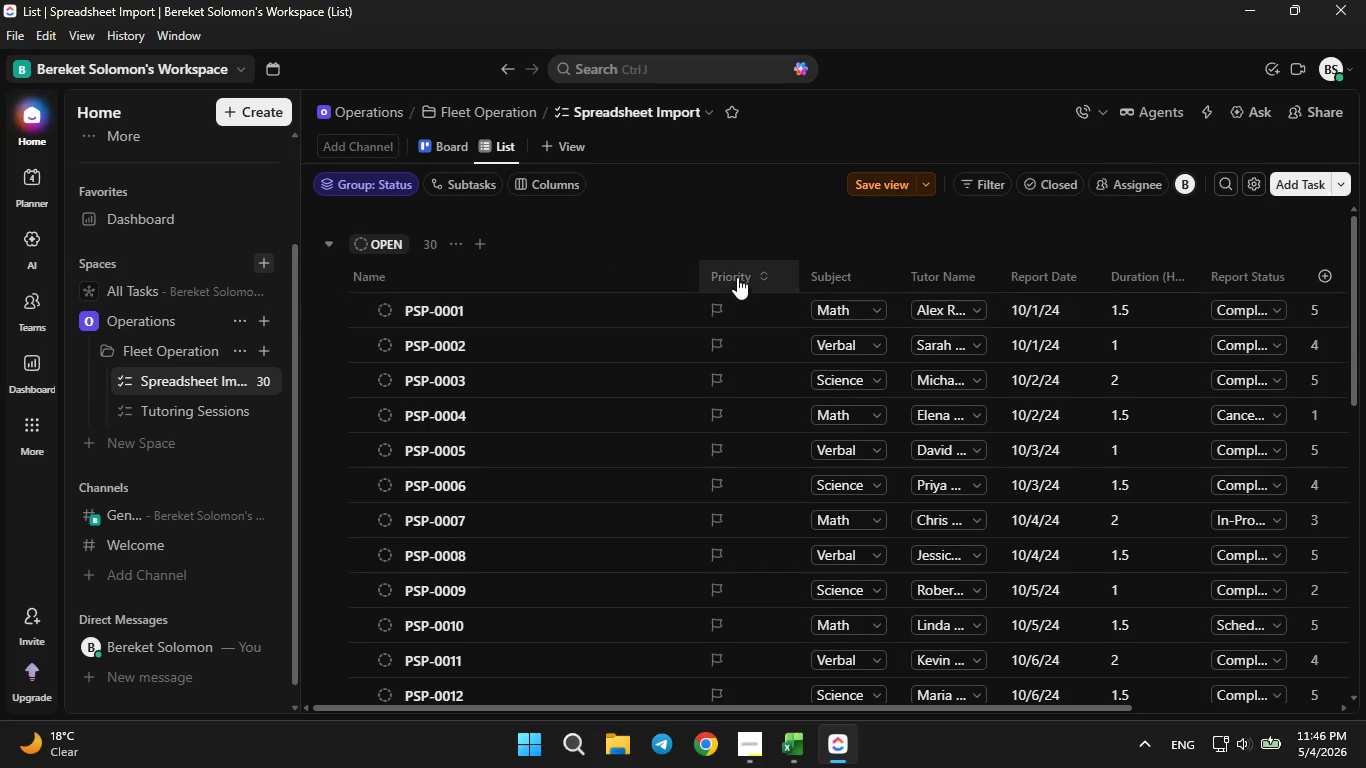 
right_click([737, 277])
 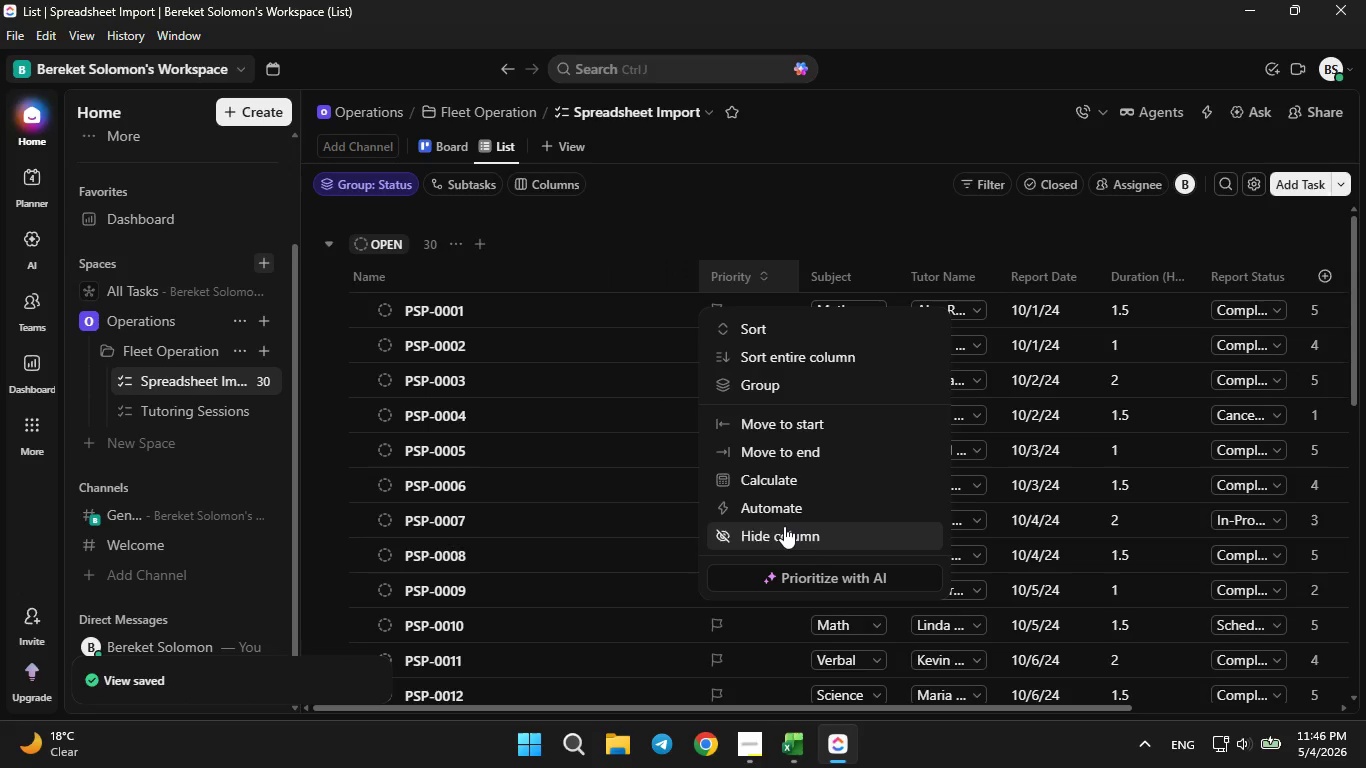 
left_click([784, 528])
 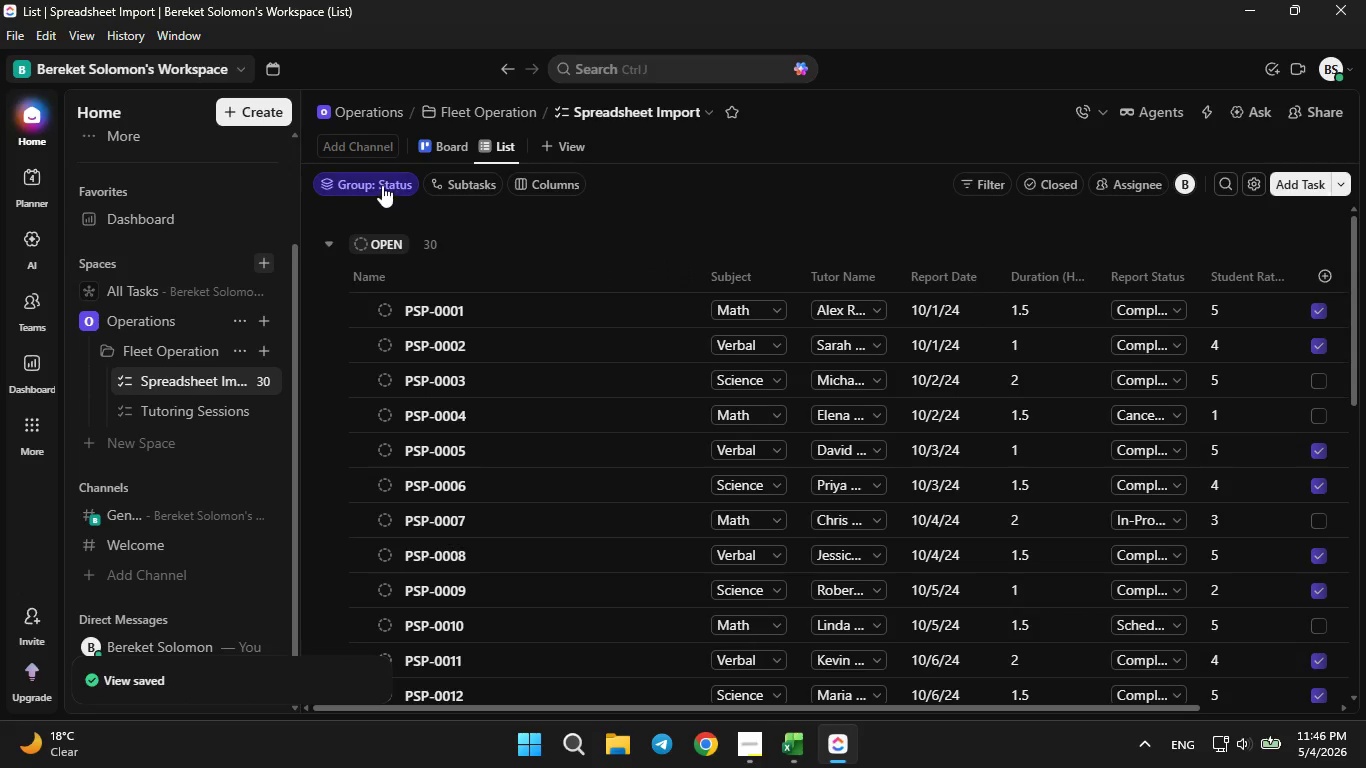 
left_click([382, 185])
 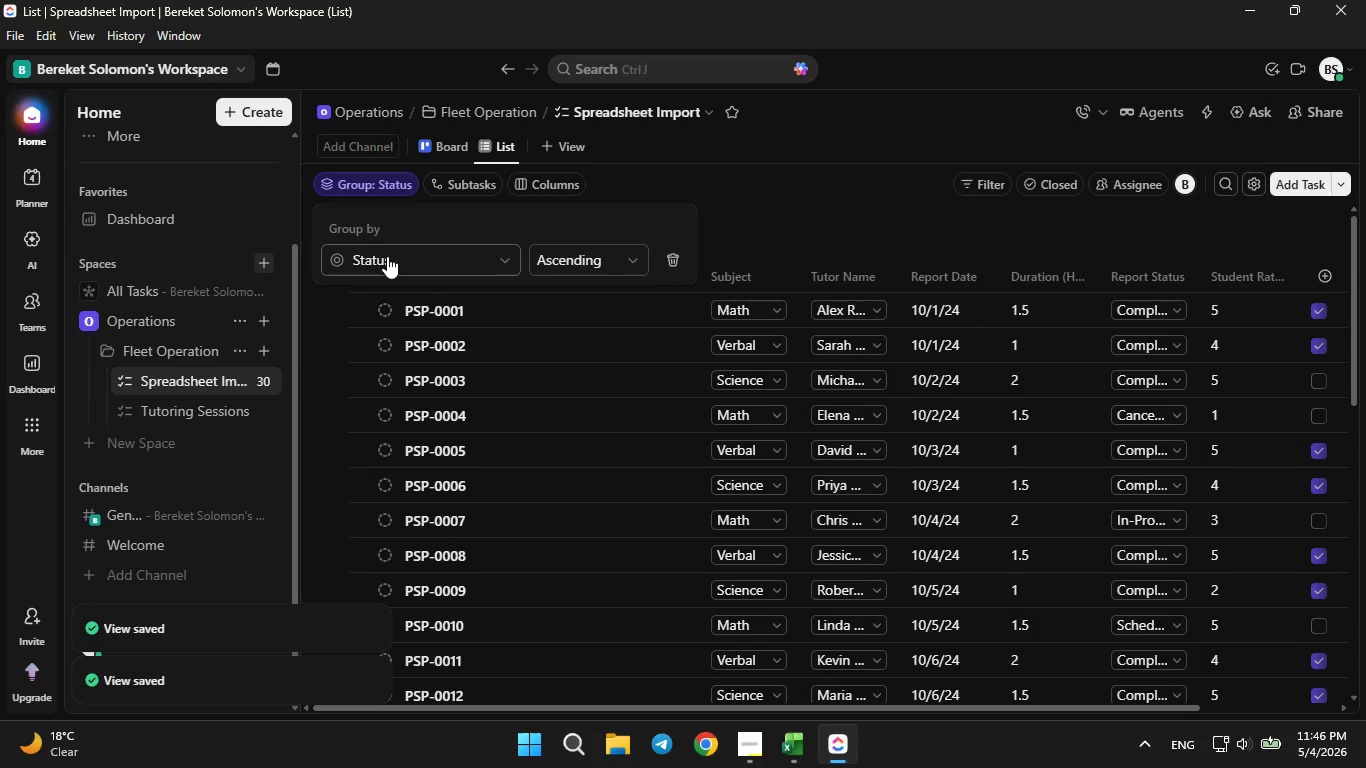 
left_click([388, 257])
 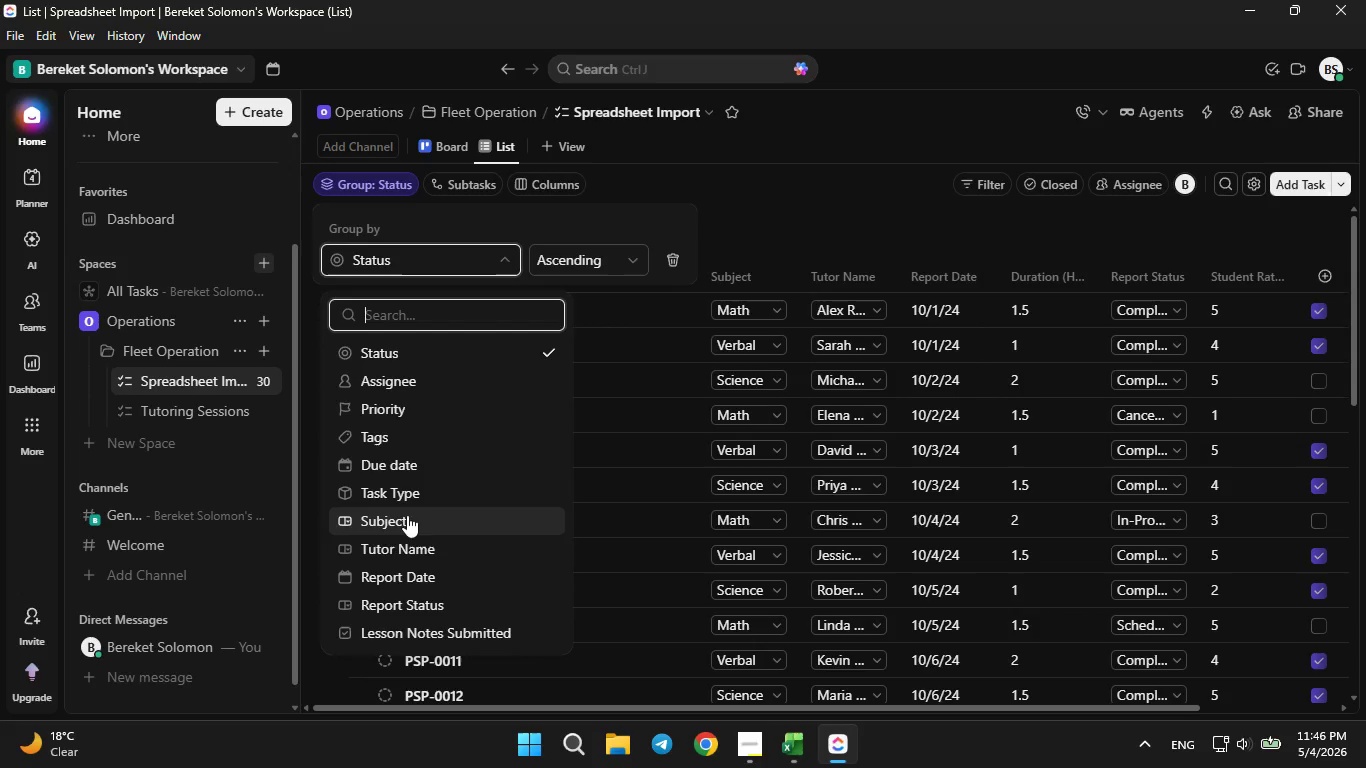 
left_click([413, 544])
 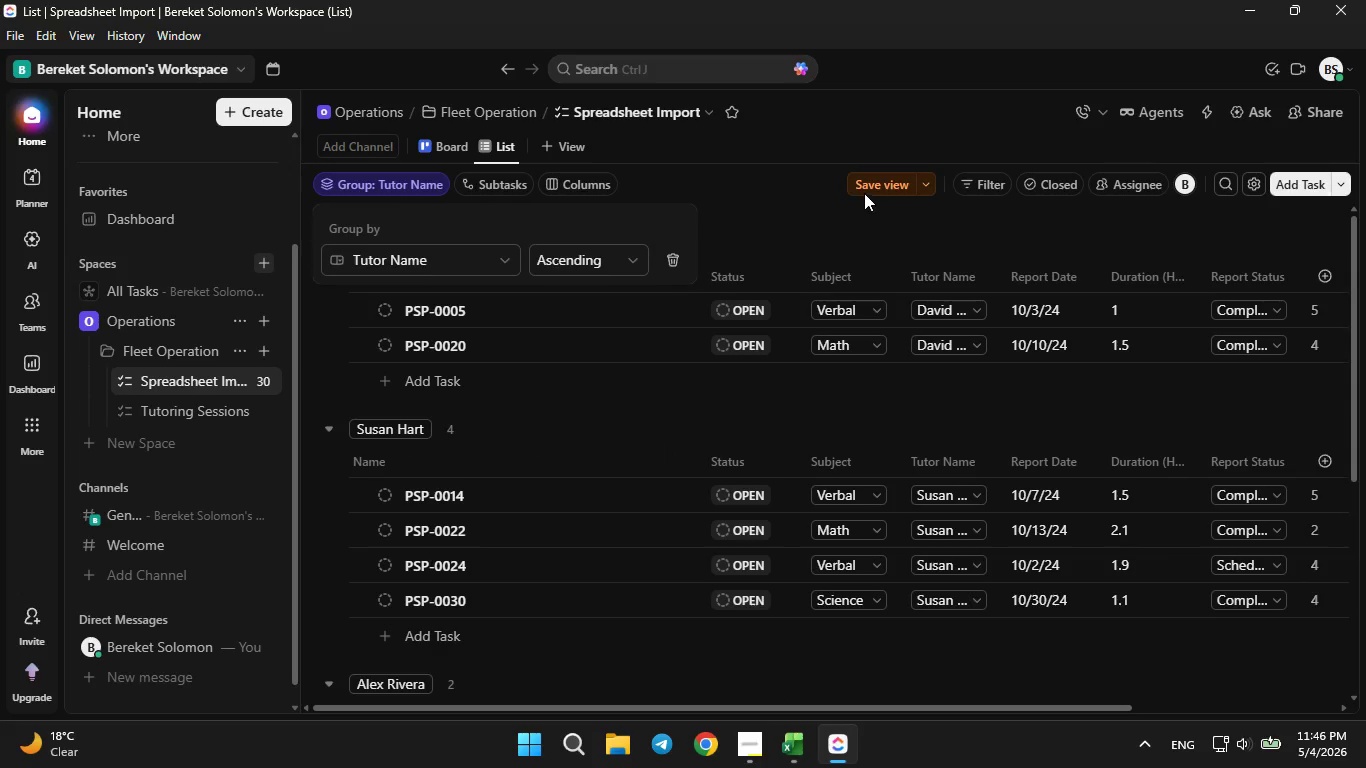 
left_click([868, 185])
 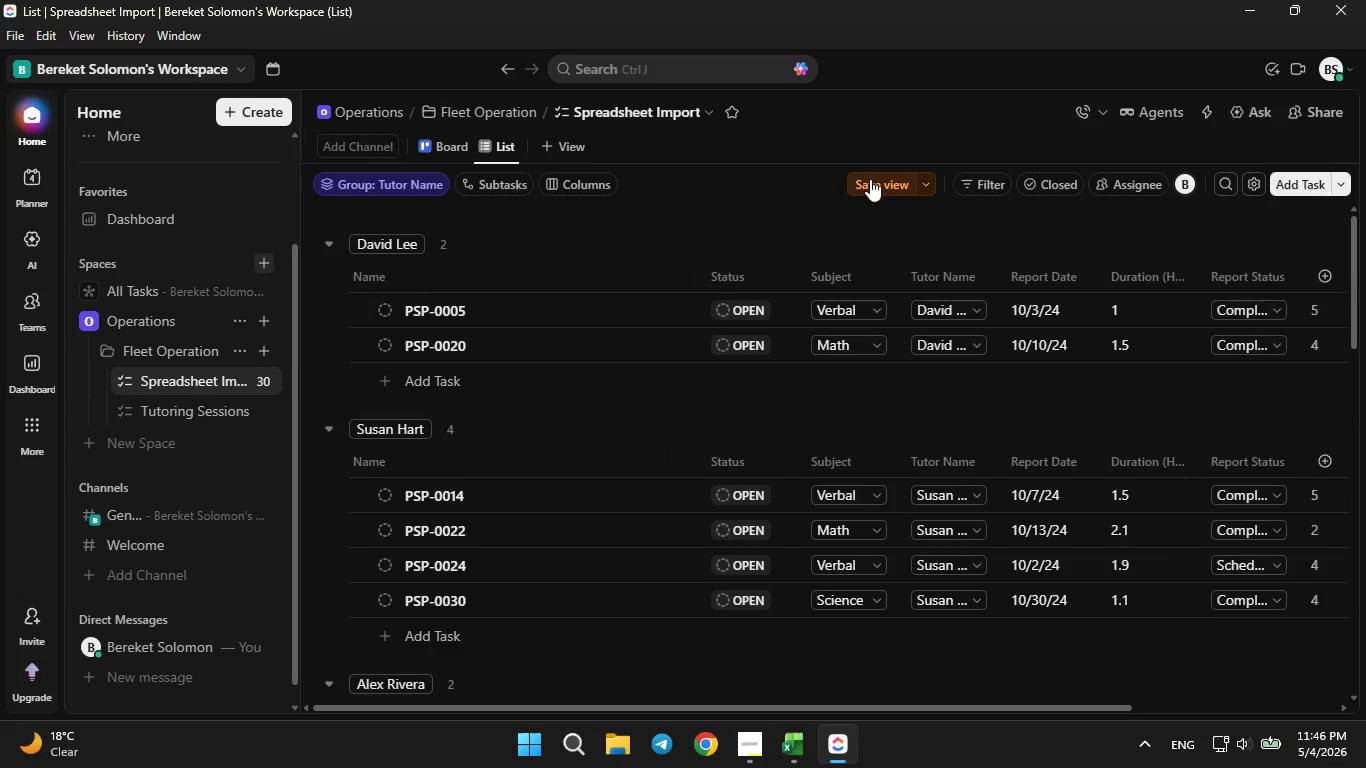 
double_click([870, 179])
 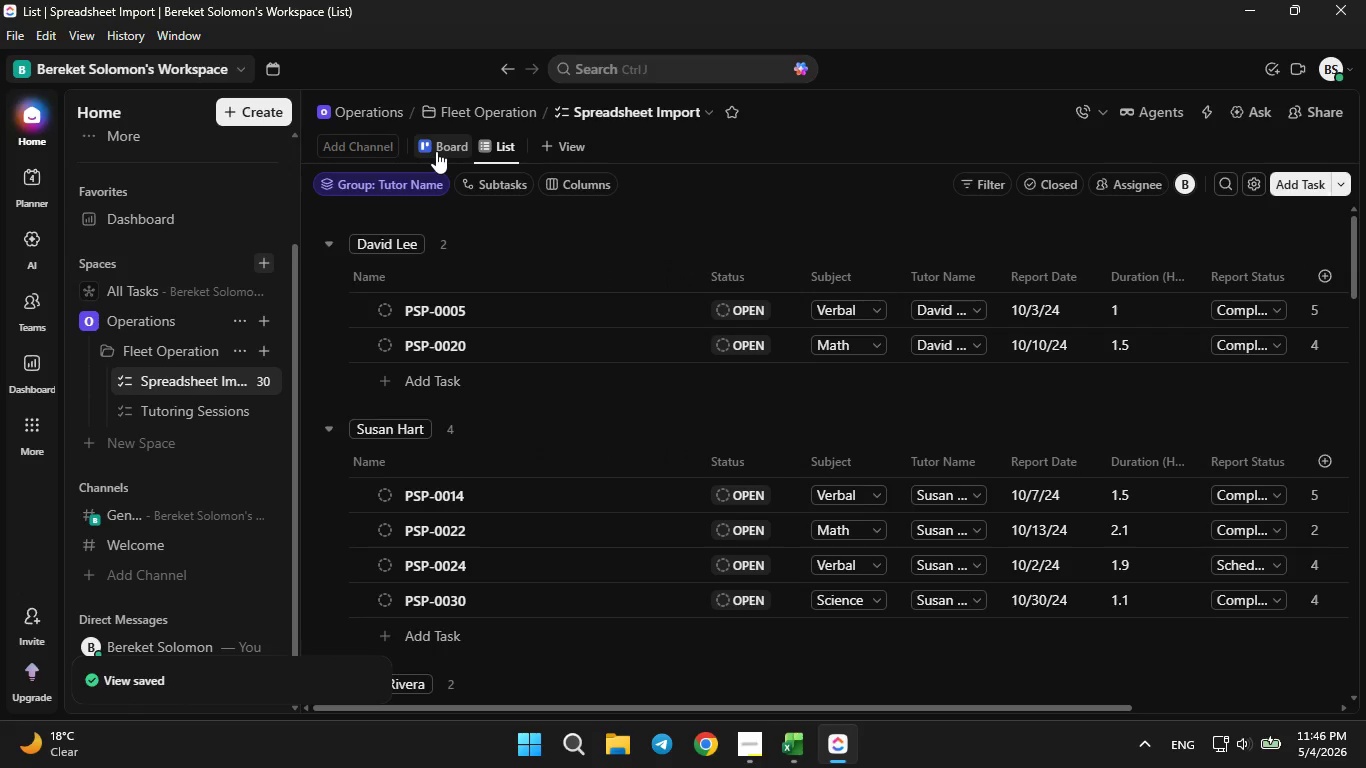 
left_click_drag(start_coordinate=[430, 147], to_coordinate=[493, 150])
 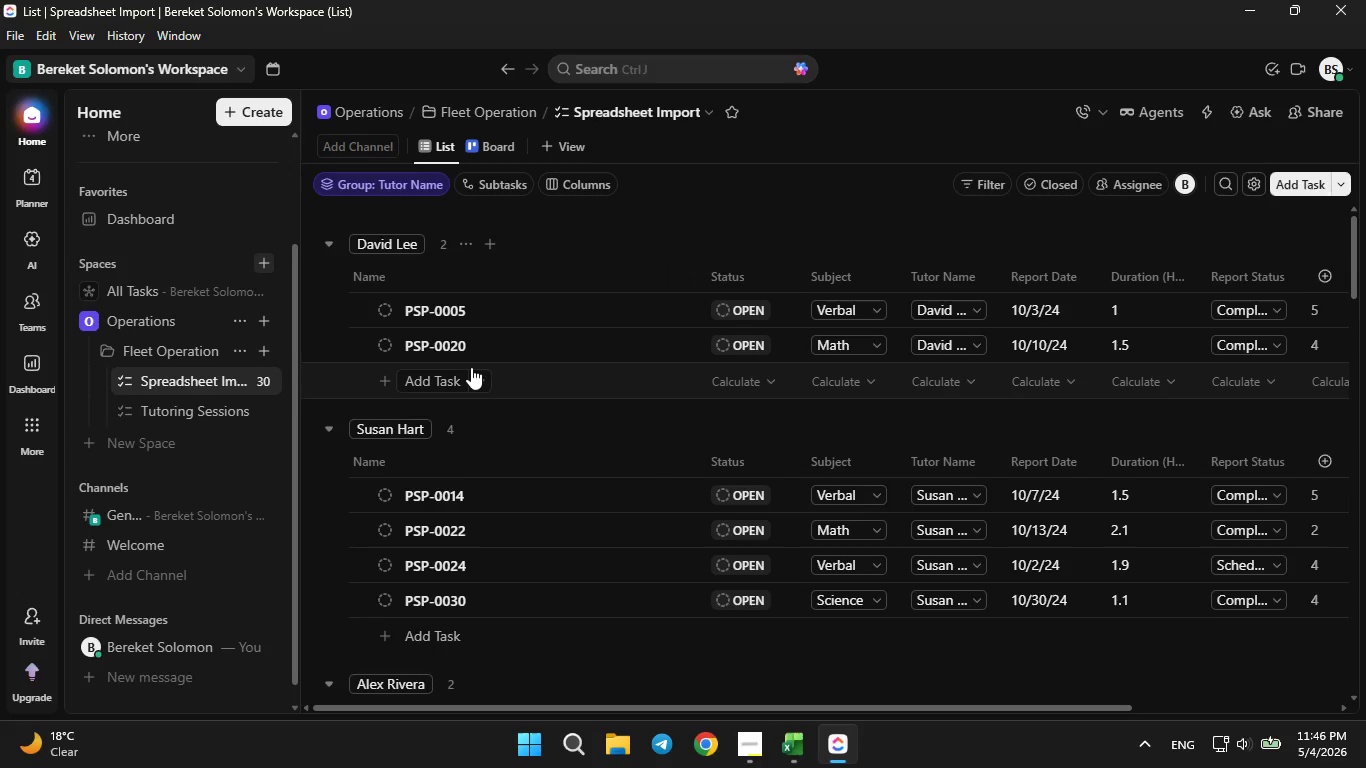 
wait(10.42)
 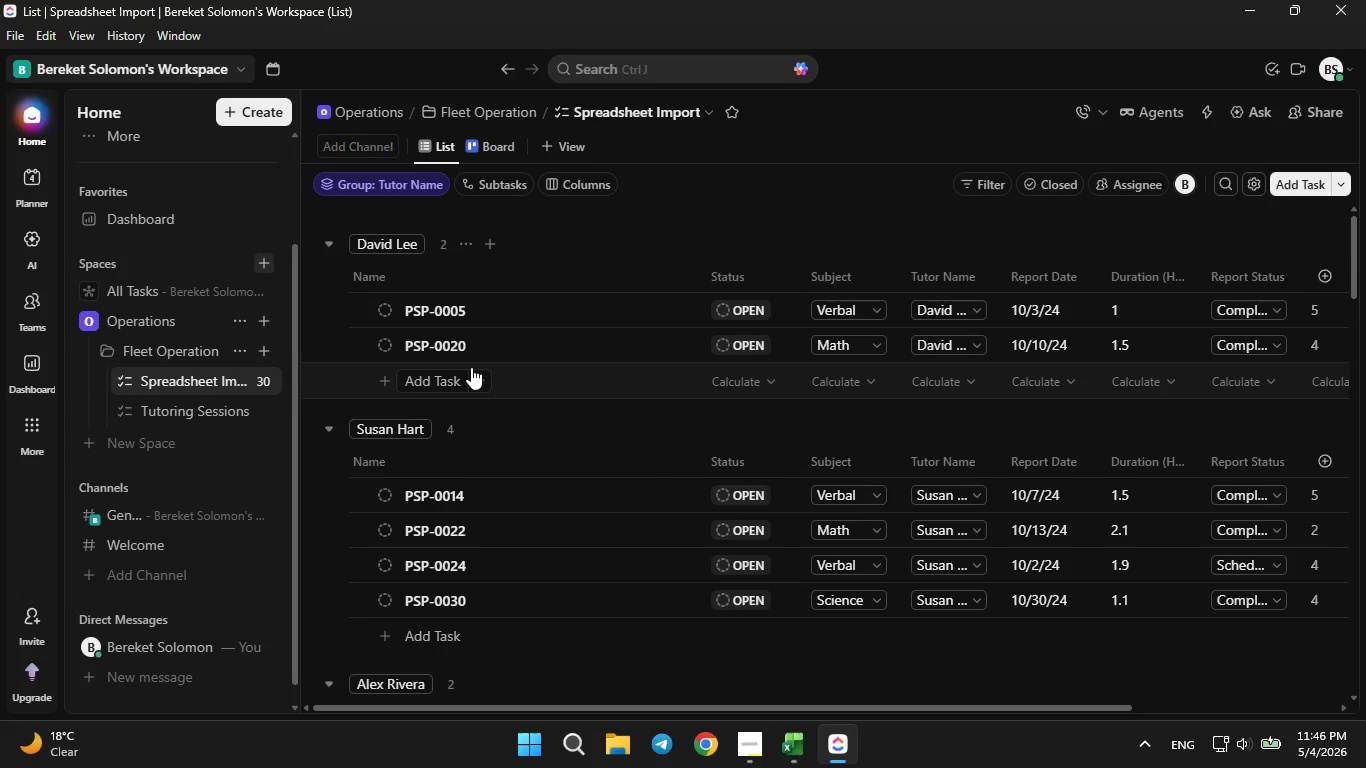 
left_click([243, 384])
 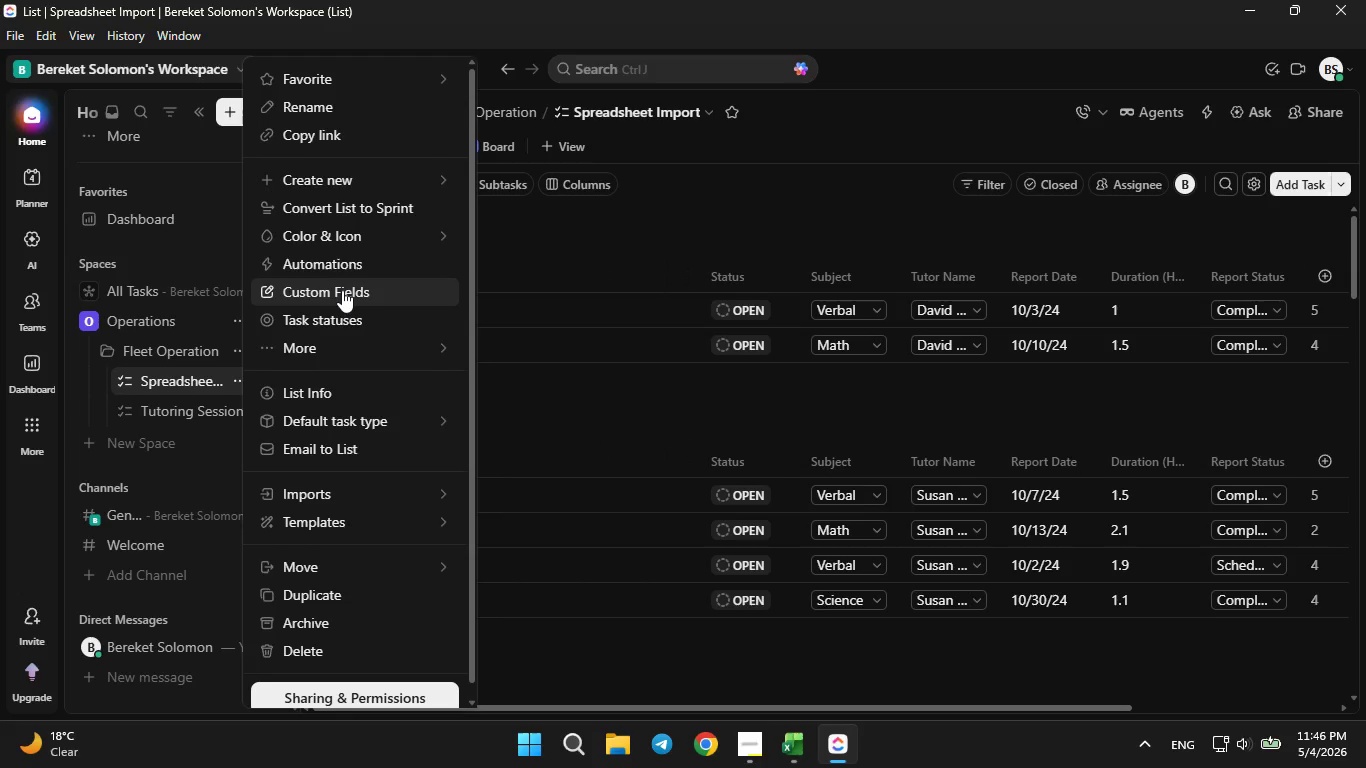 
left_click([342, 290])
 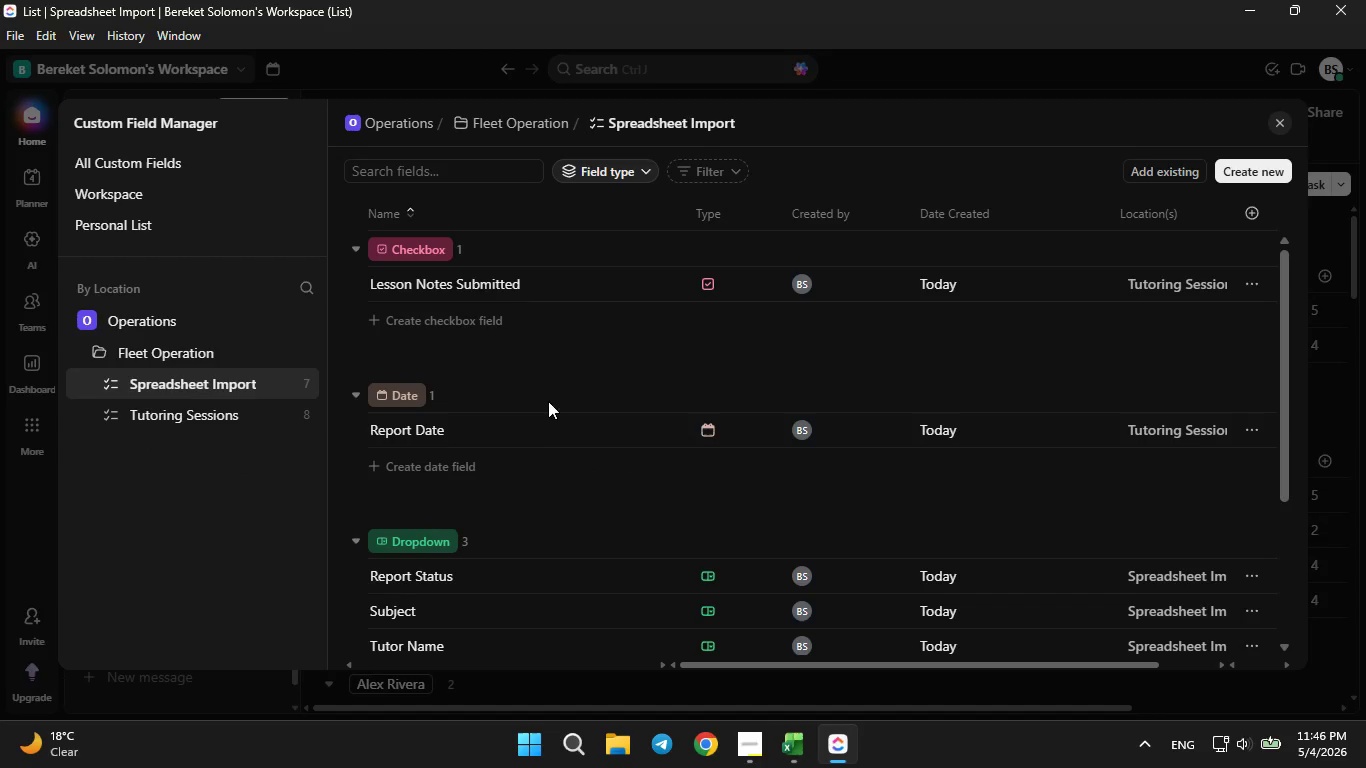 
scroll: coordinate [526, 435], scroll_direction: down, amount: 2.0
 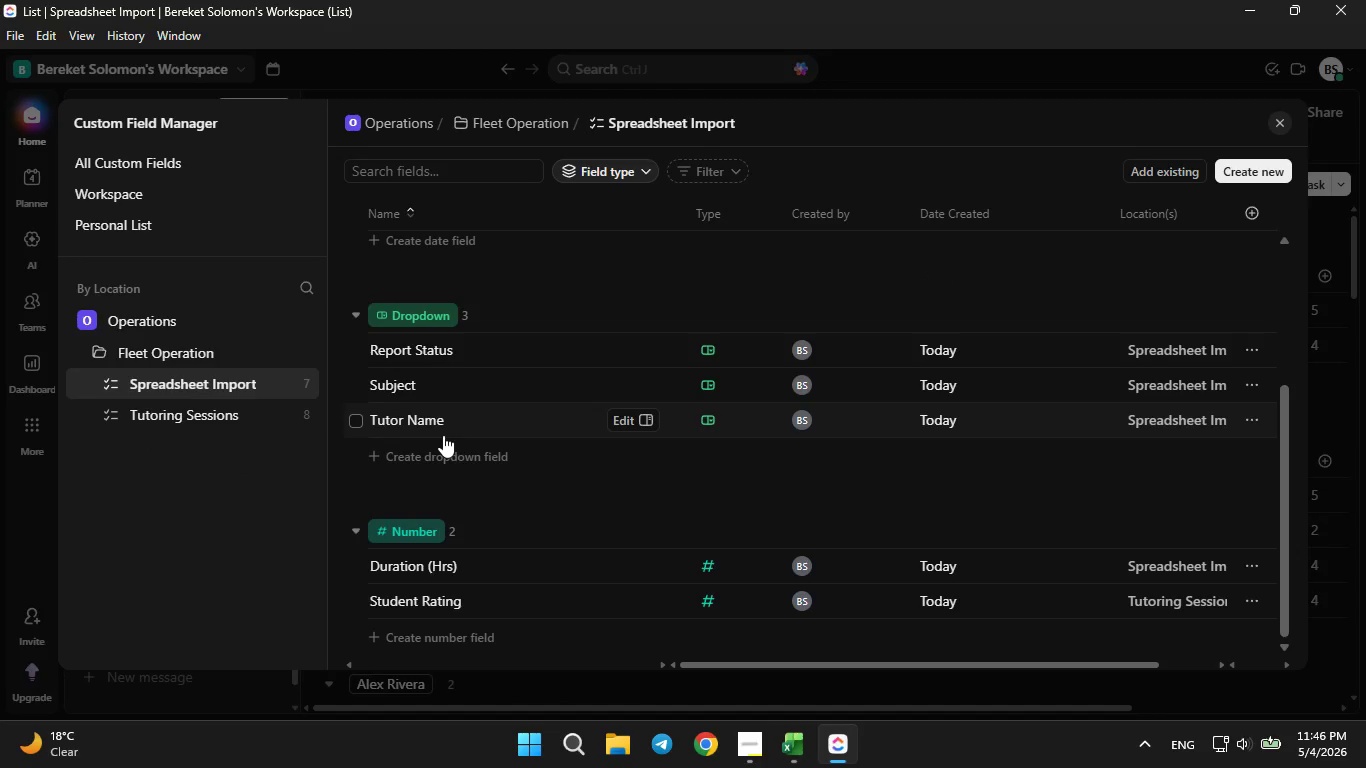 
left_click([443, 435])
 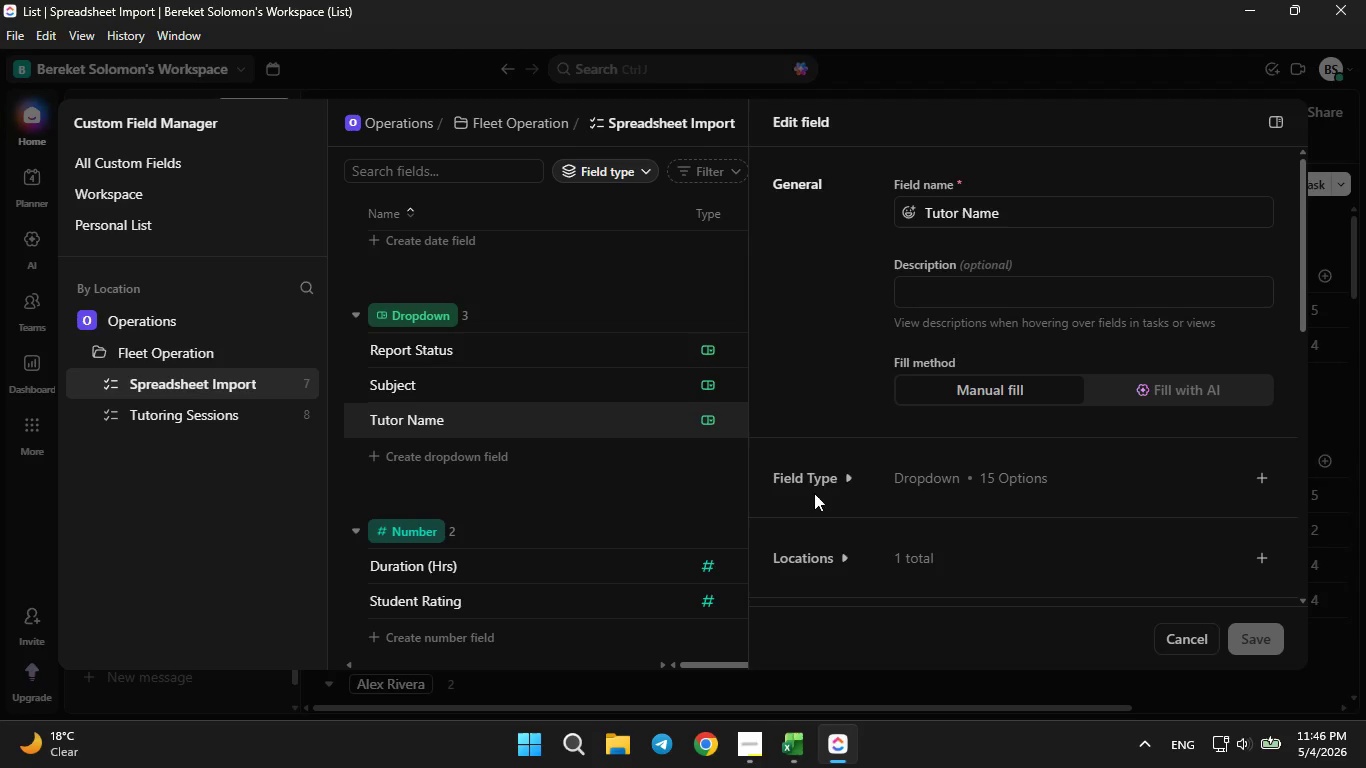 
left_click([811, 469])
 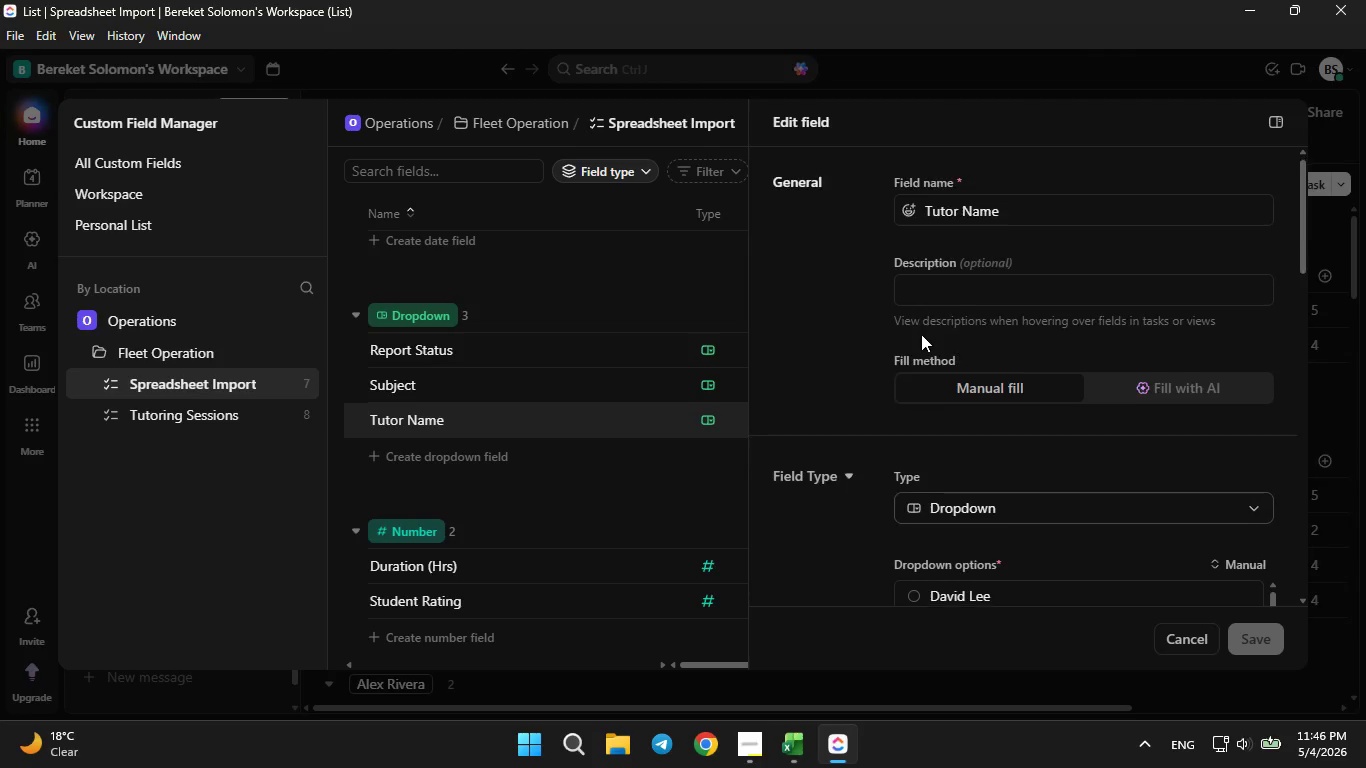 
scroll: coordinate [898, 446], scroll_direction: down, amount: 9.0
 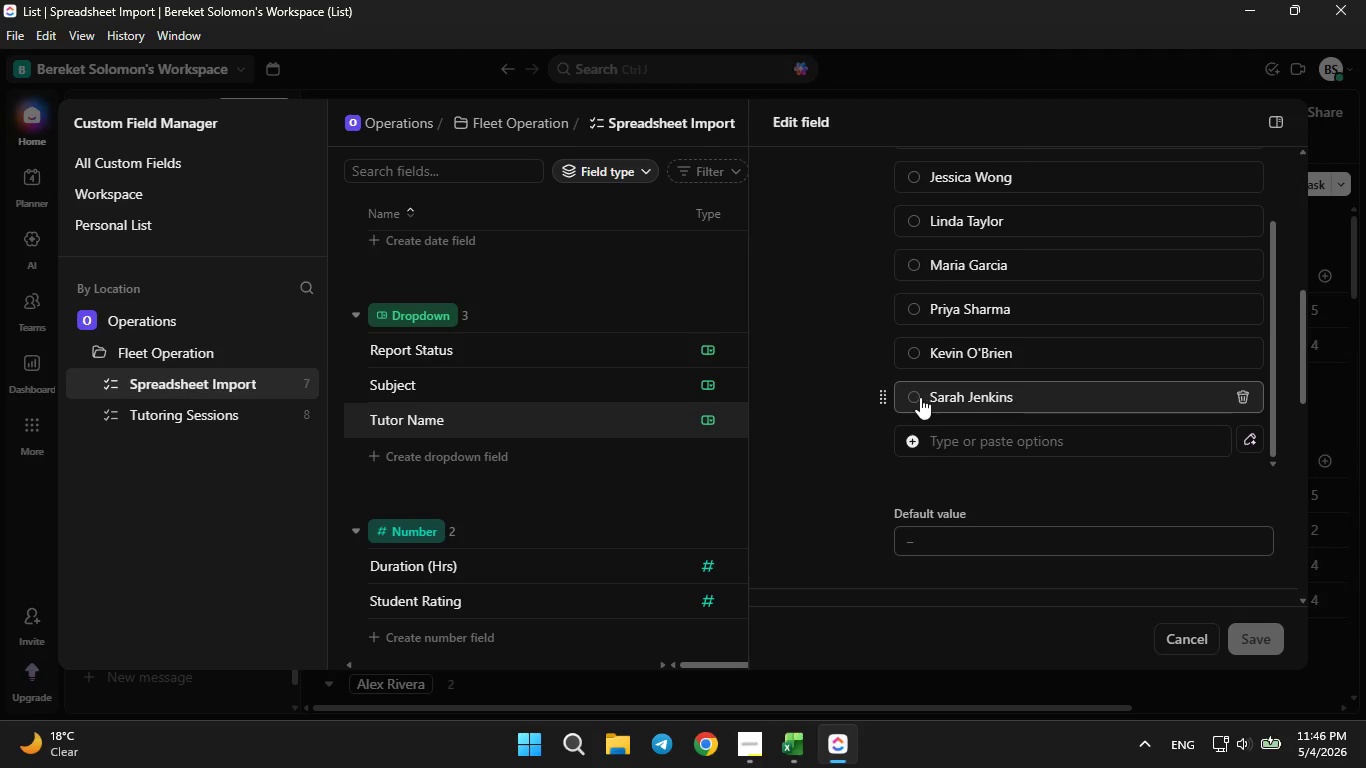 
left_click([920, 397])
 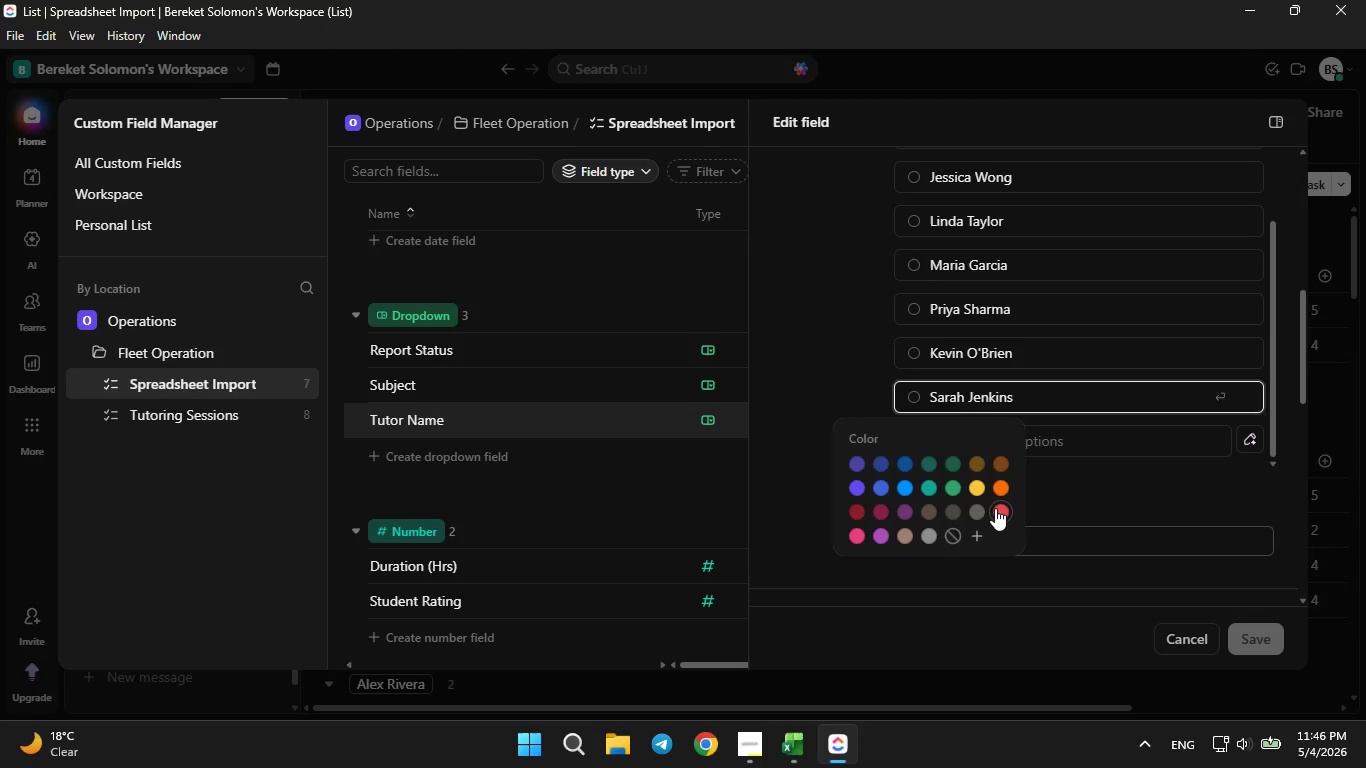 
left_click([995, 508])
 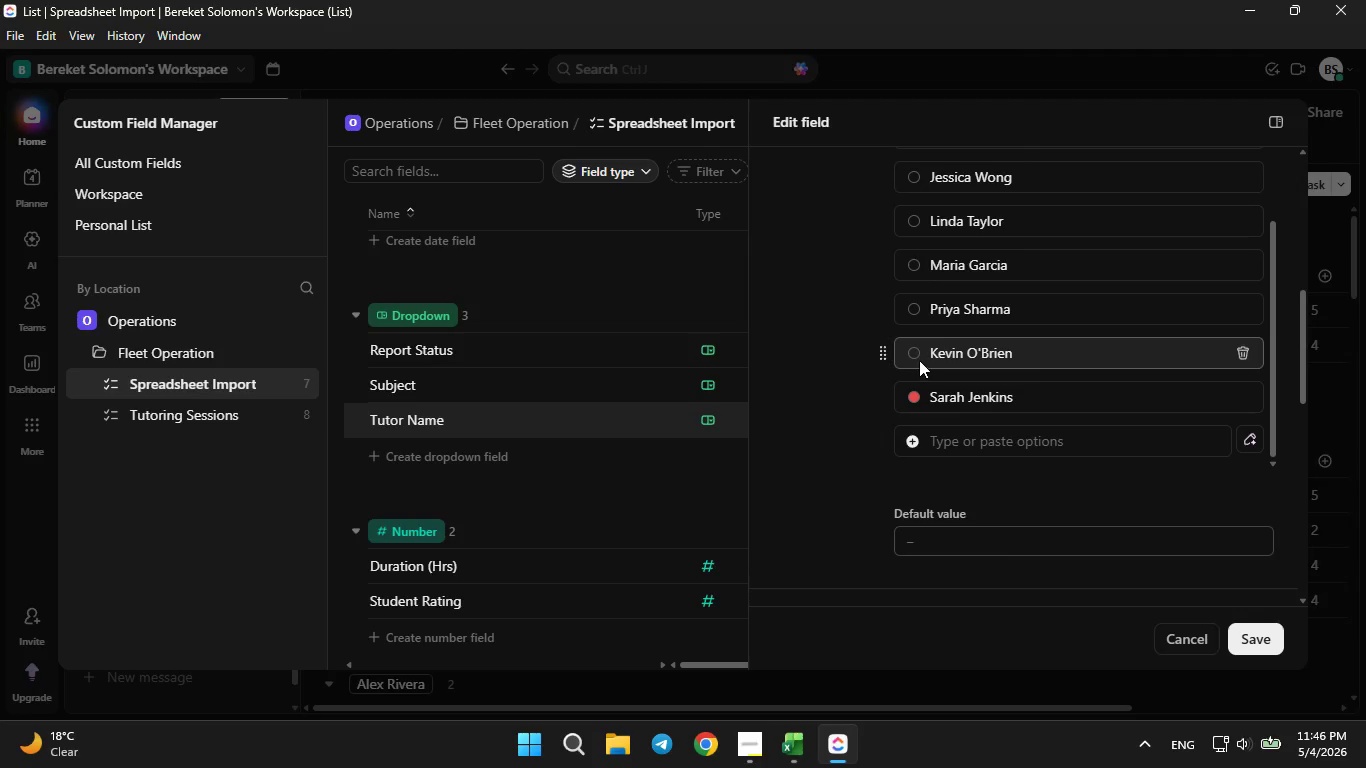 
left_click([918, 360])
 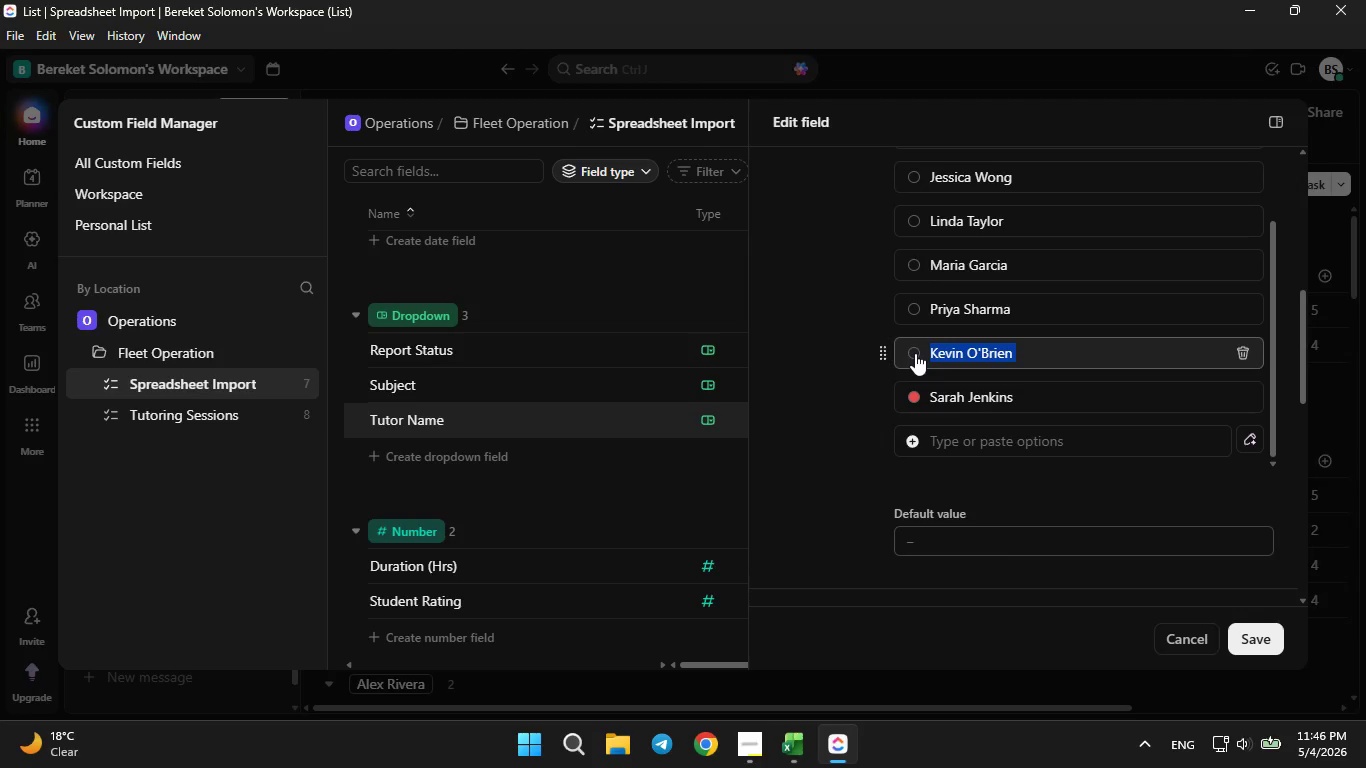 
left_click([915, 353])
 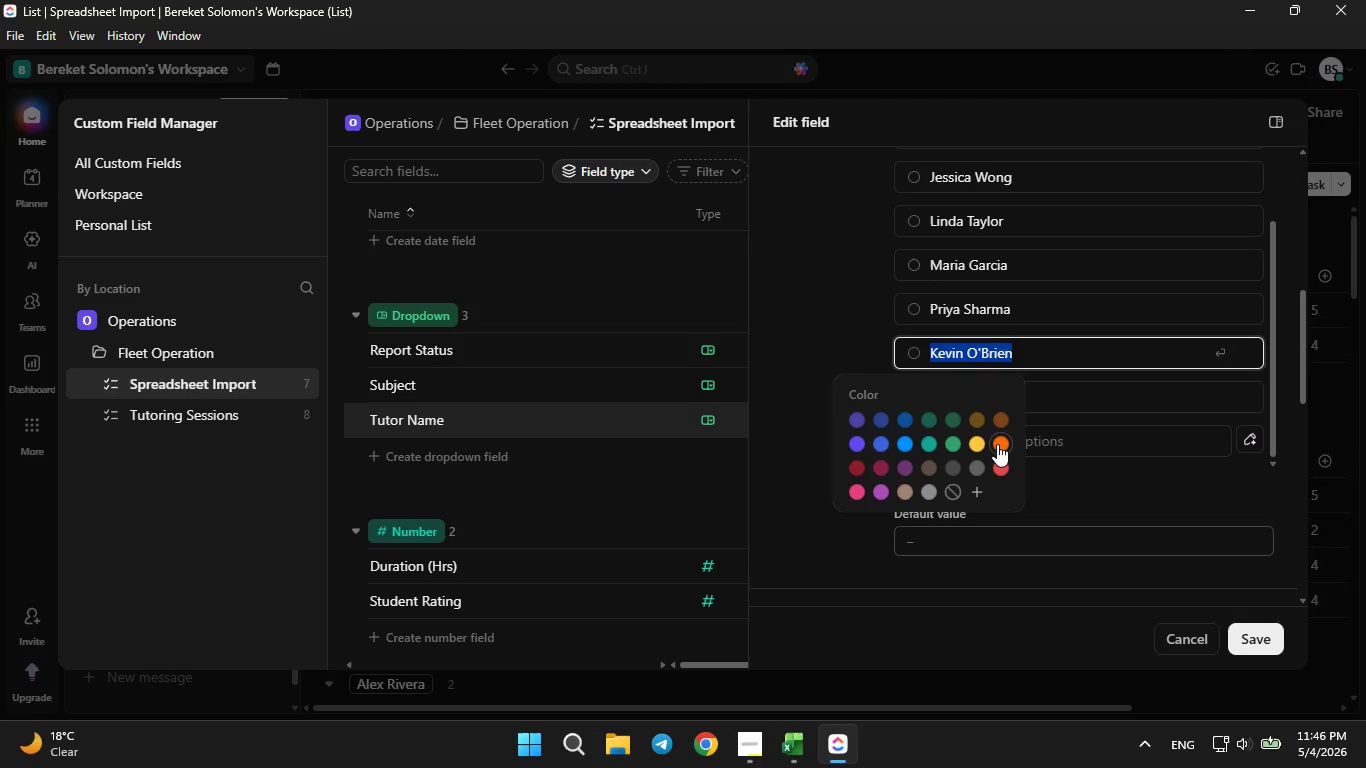 
left_click([997, 444])
 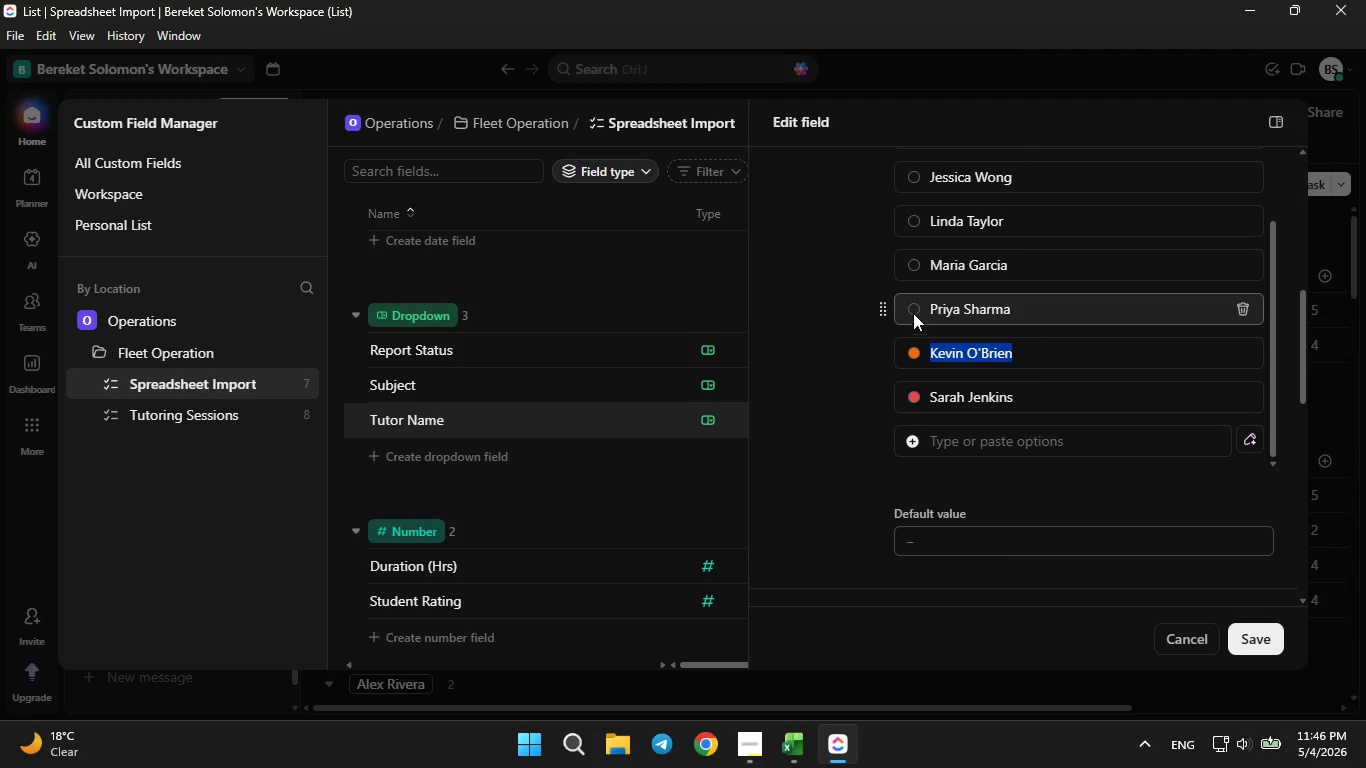 
left_click([913, 313])
 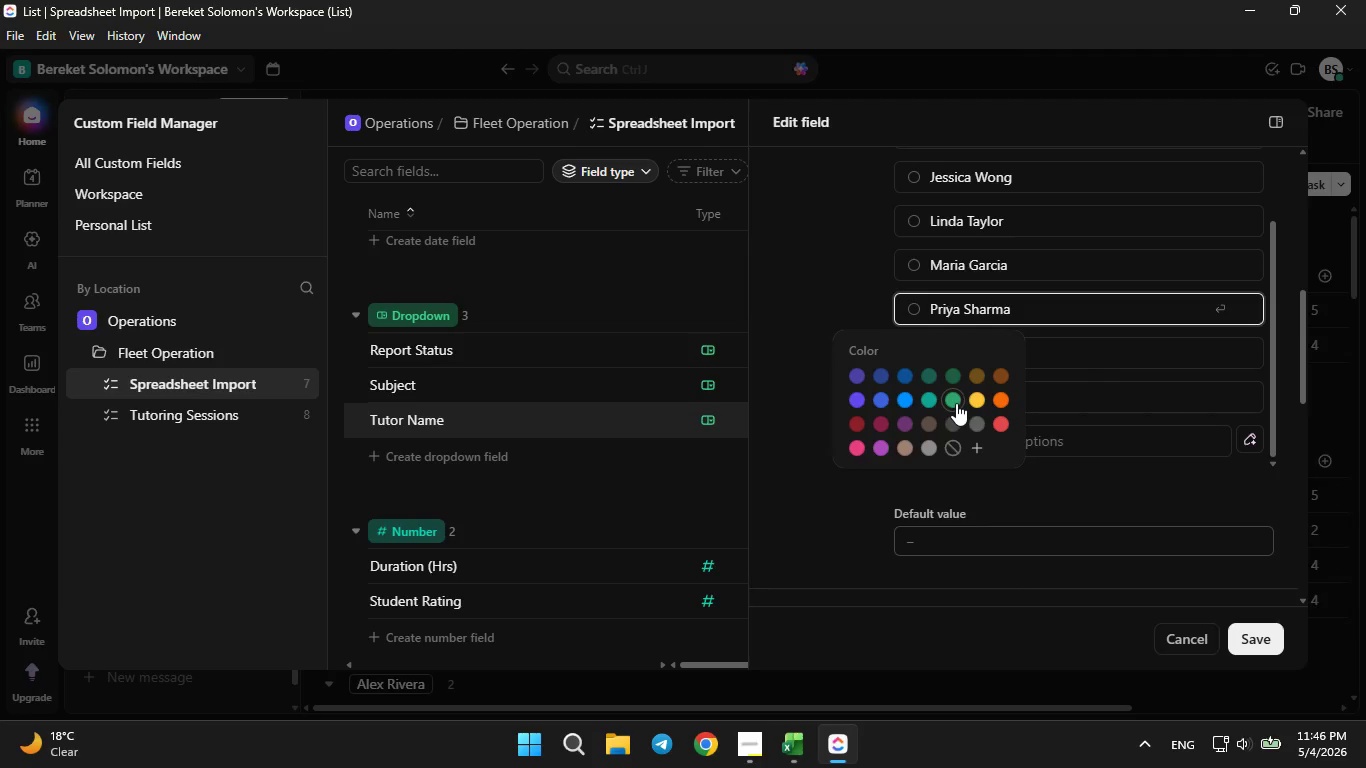 
left_click([956, 401])
 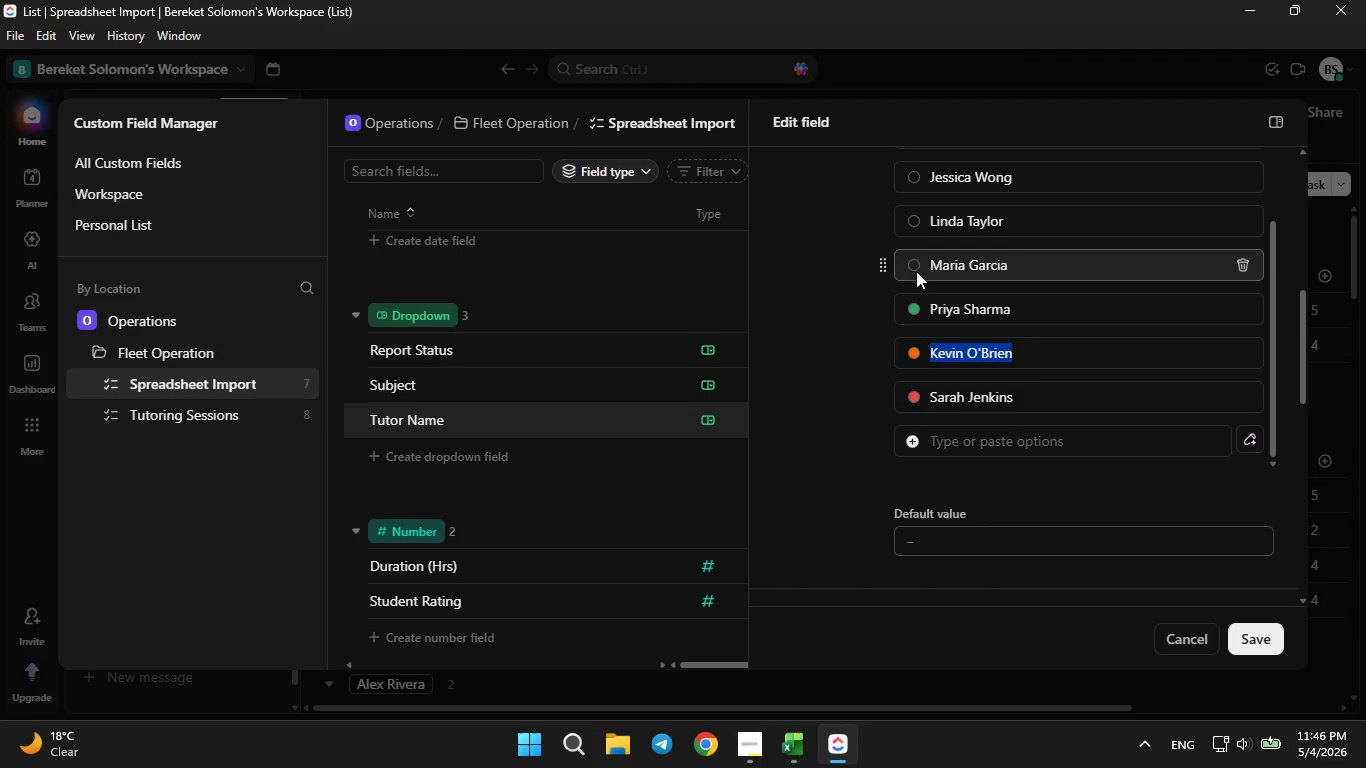 
left_click([916, 270])
 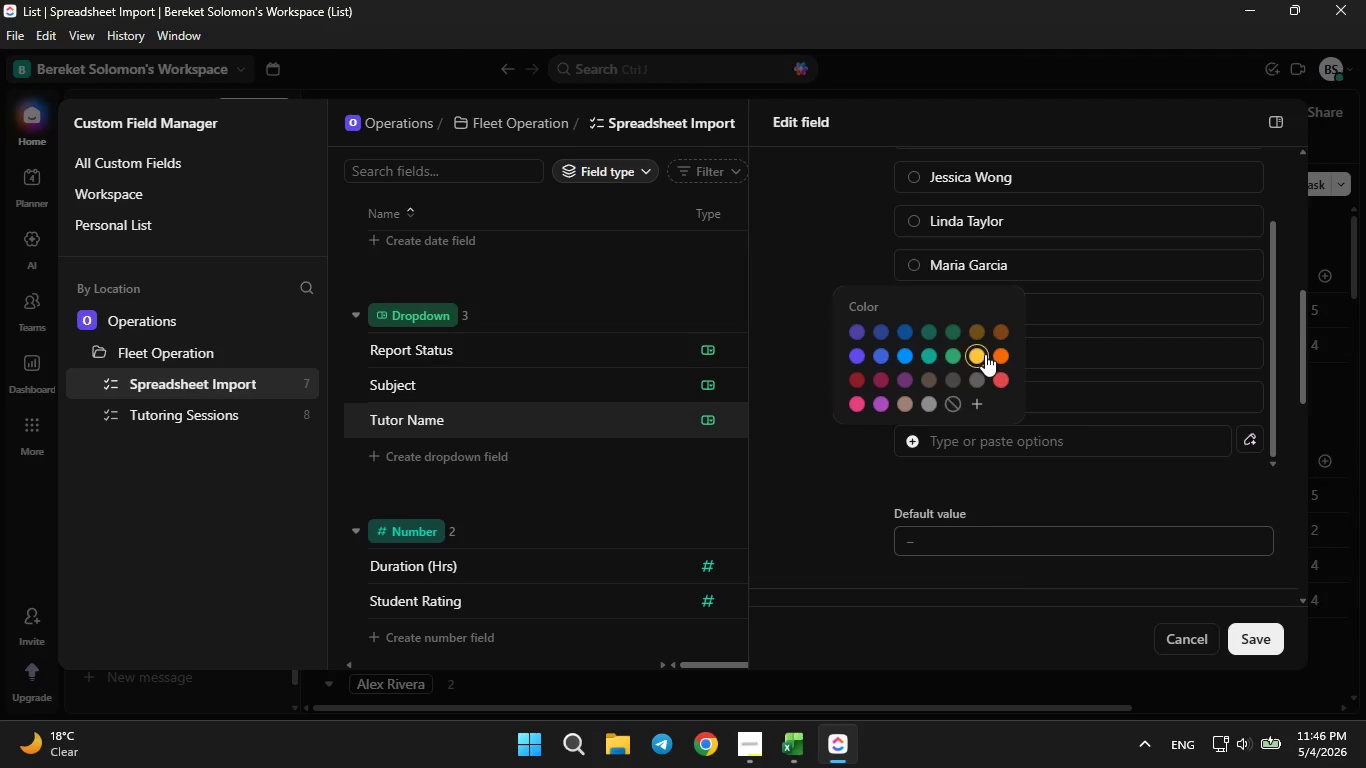 
left_click([985, 354])
 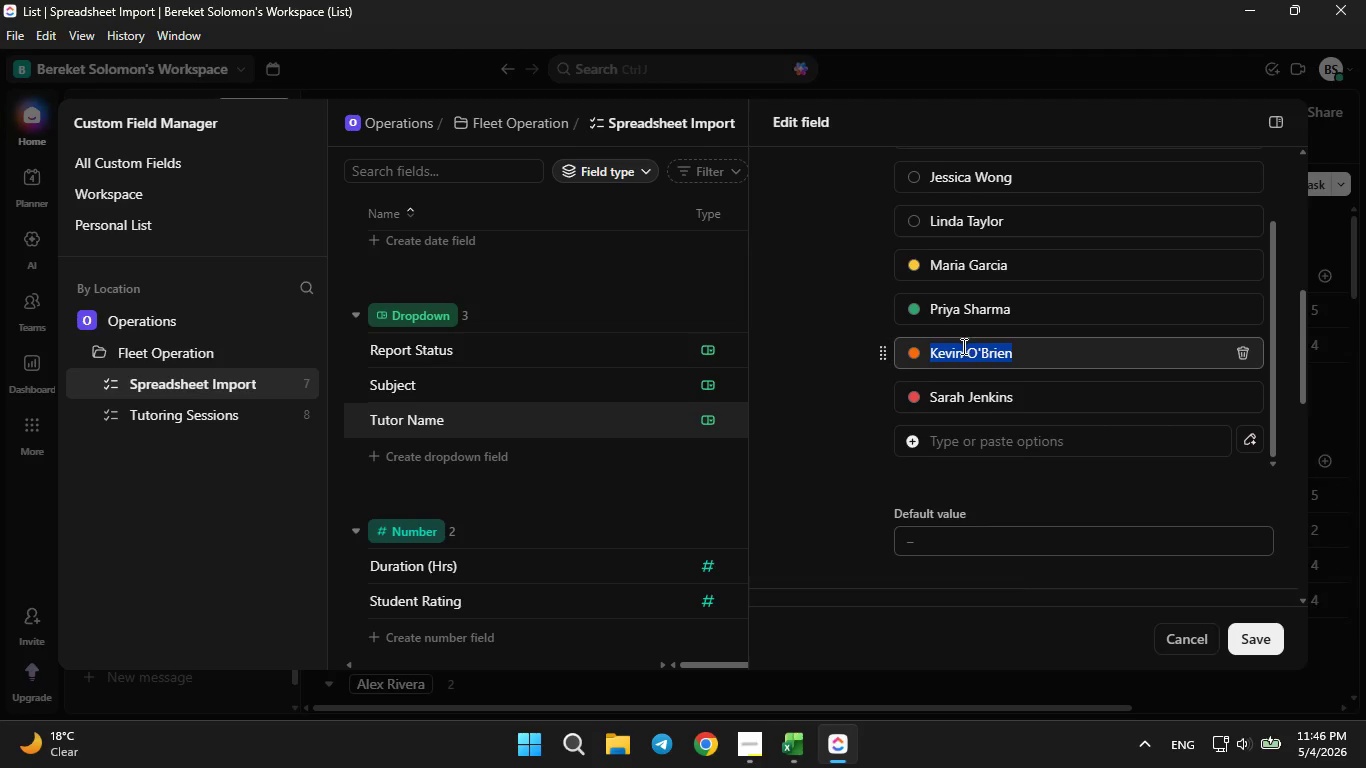 
scroll: coordinate [962, 346], scroll_direction: none, amount: 0.0
 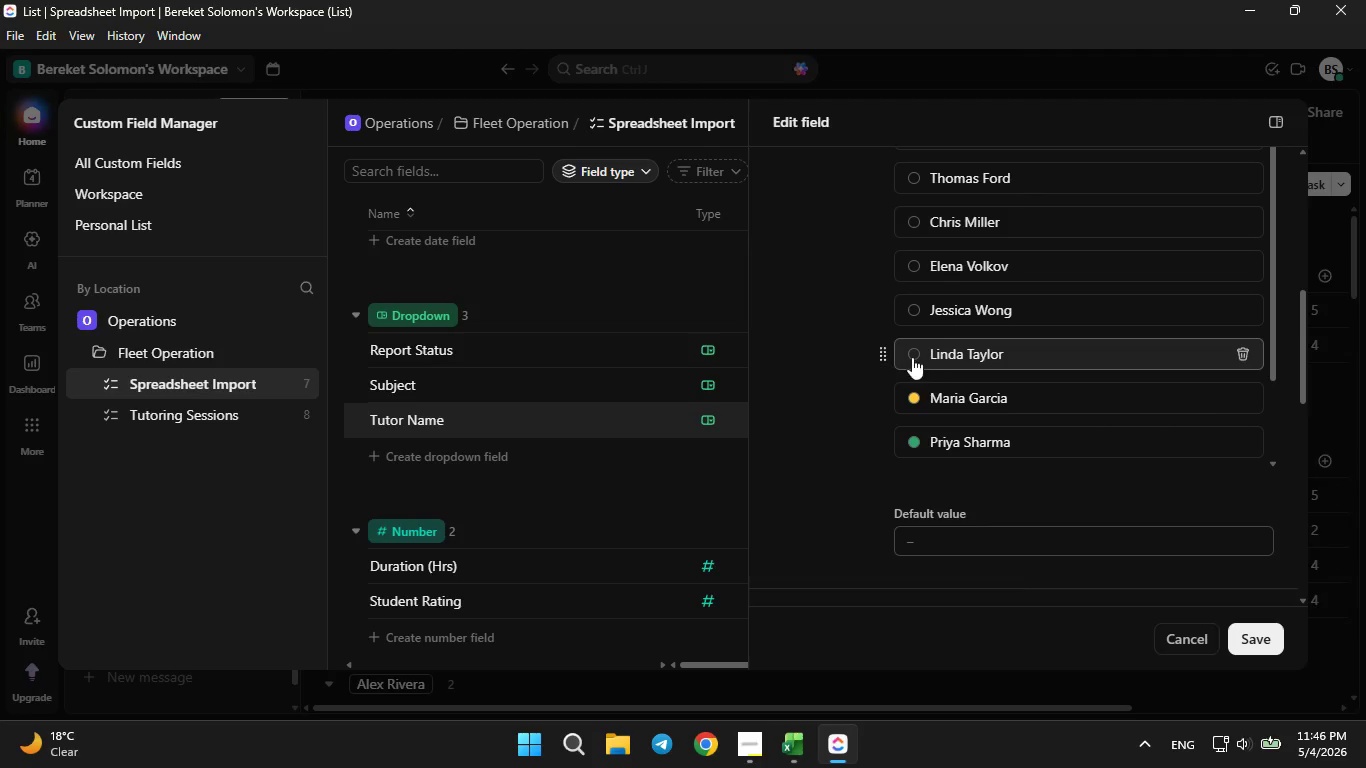 
left_click([910, 350])
 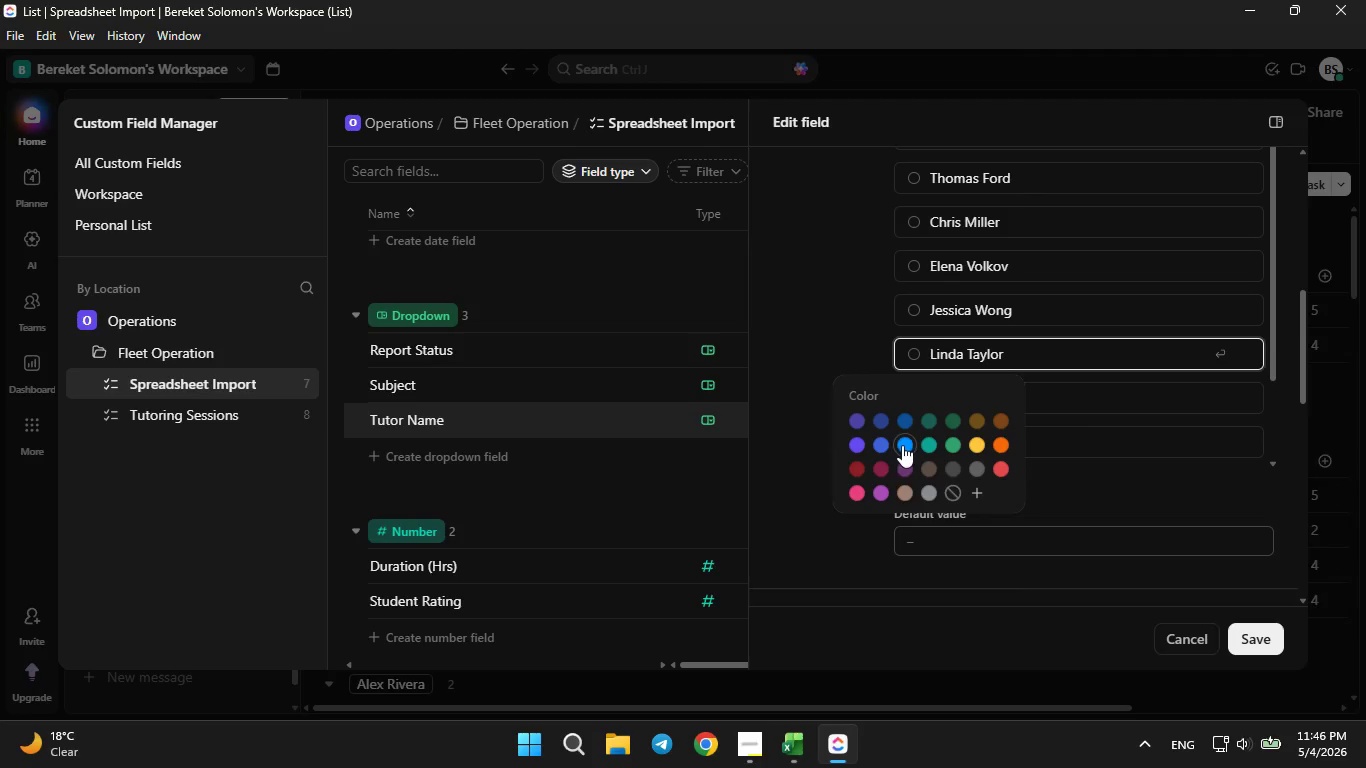 
left_click([902, 444])
 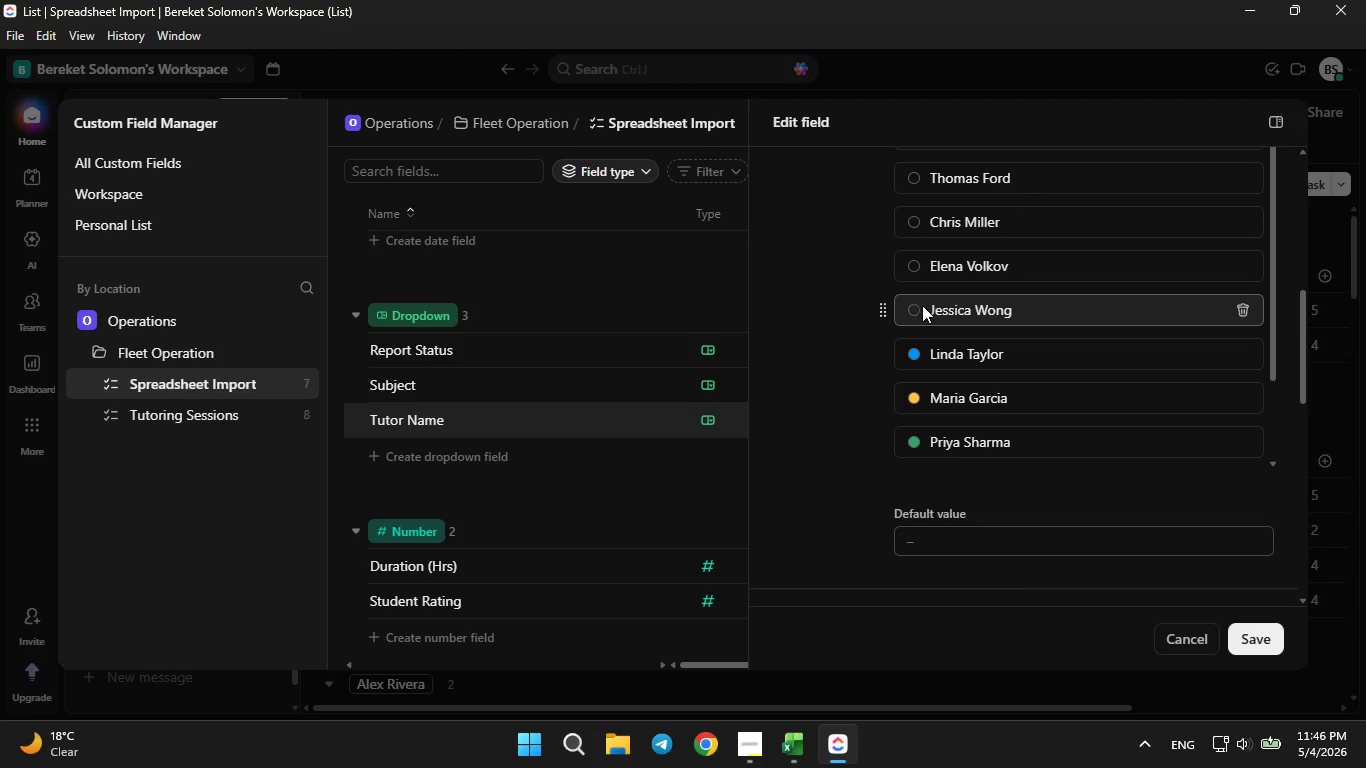 
left_click([922, 305])
 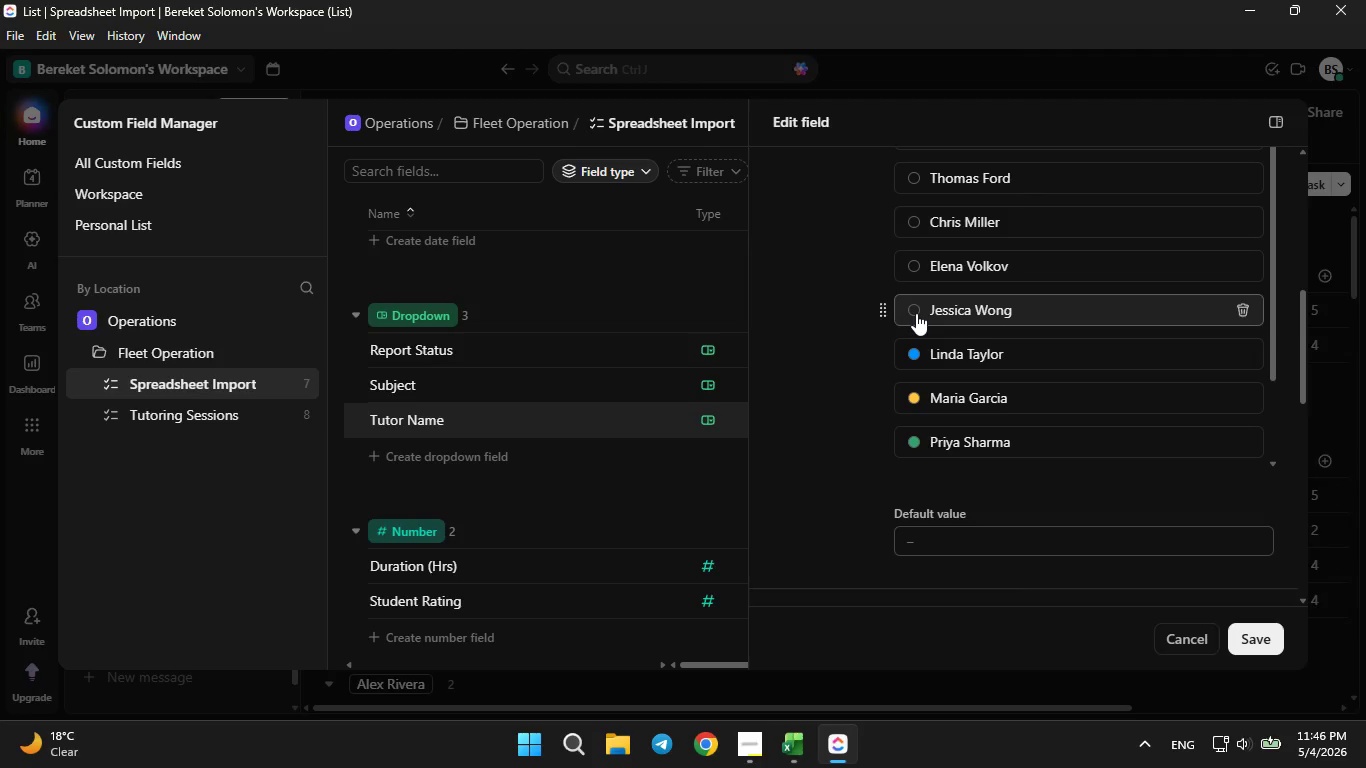 
triple_click([916, 313])
 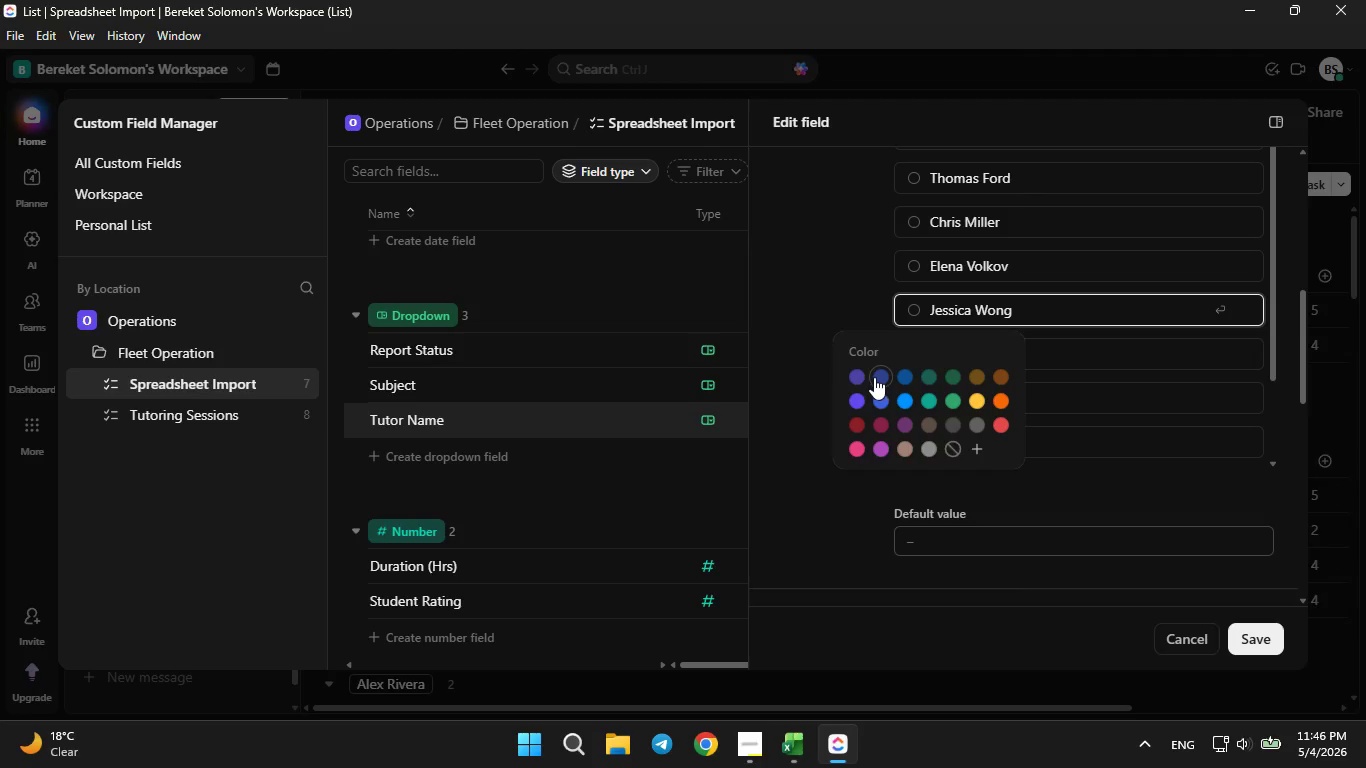 
left_click([860, 377])
 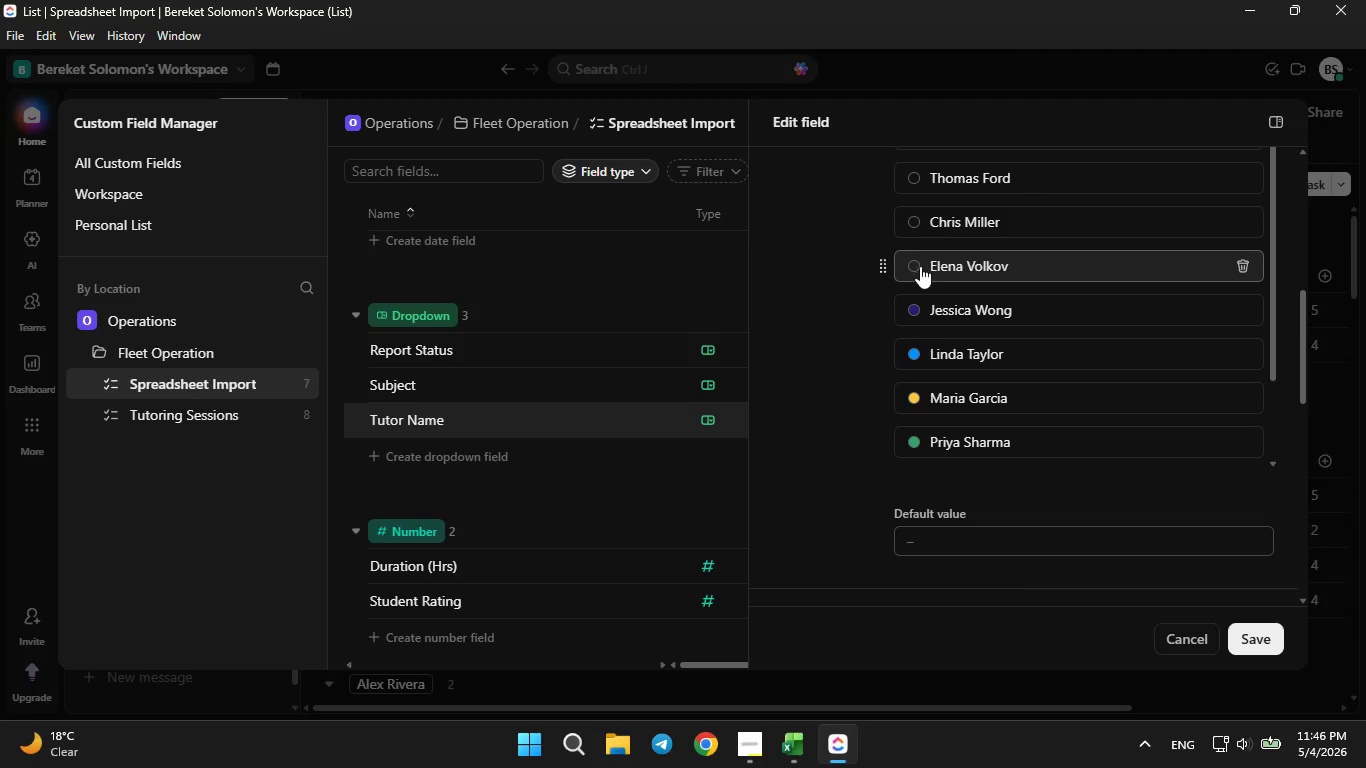 
left_click([919, 267])
 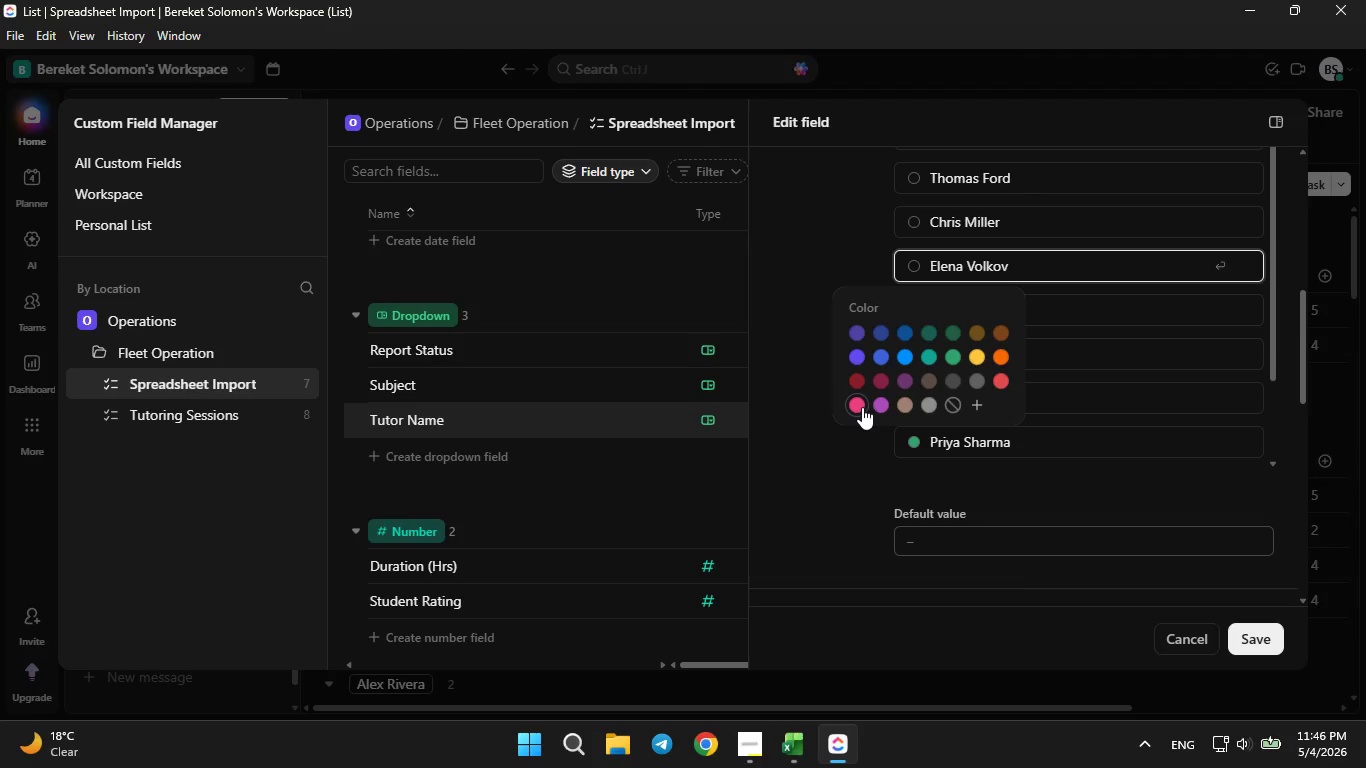 
left_click([862, 407])
 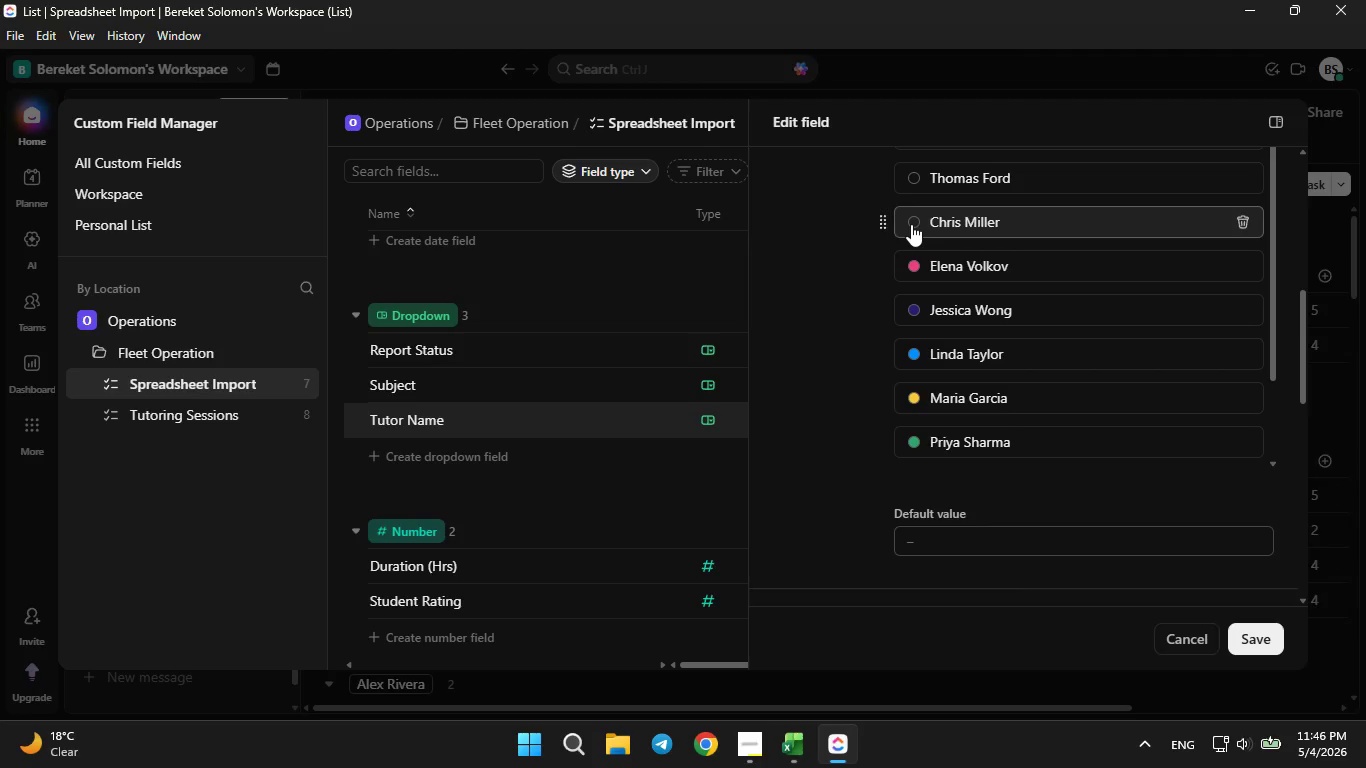 
left_click([911, 224])
 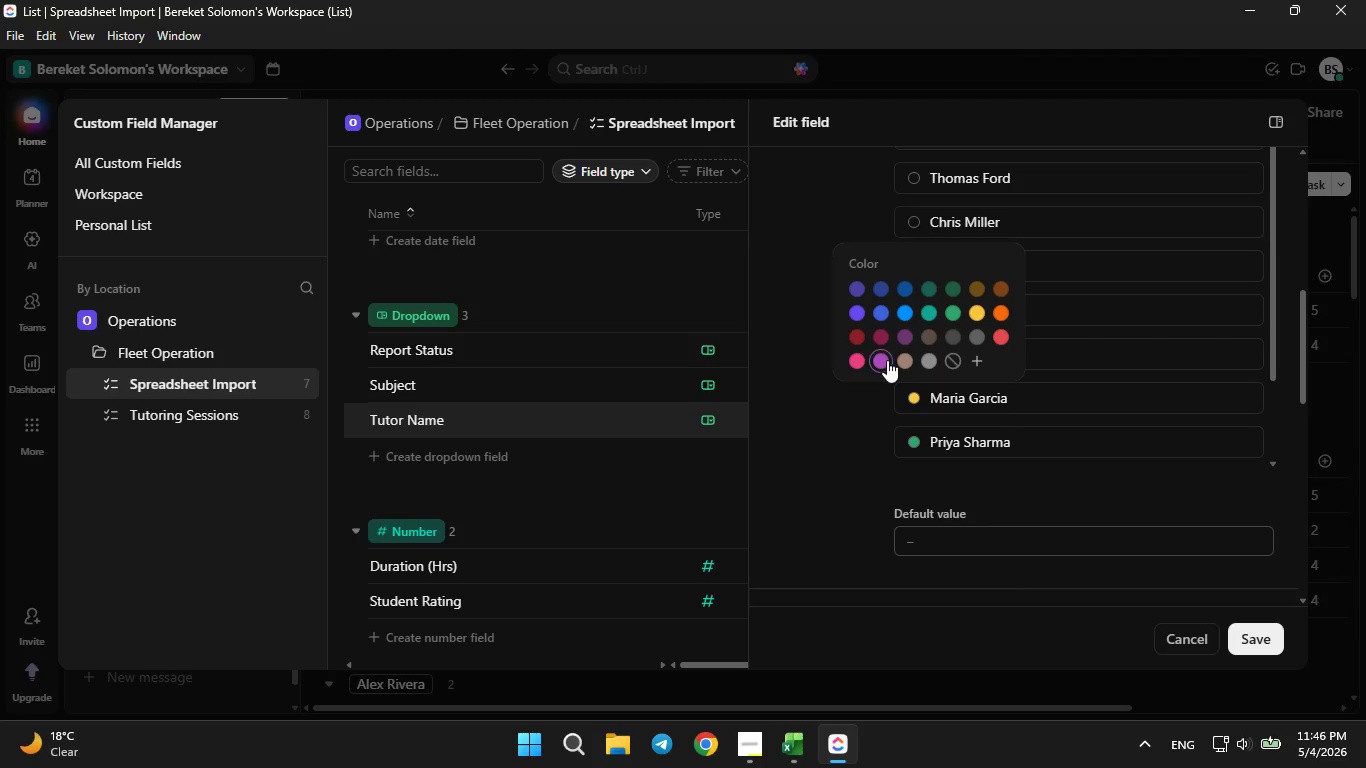 
left_click([887, 360])
 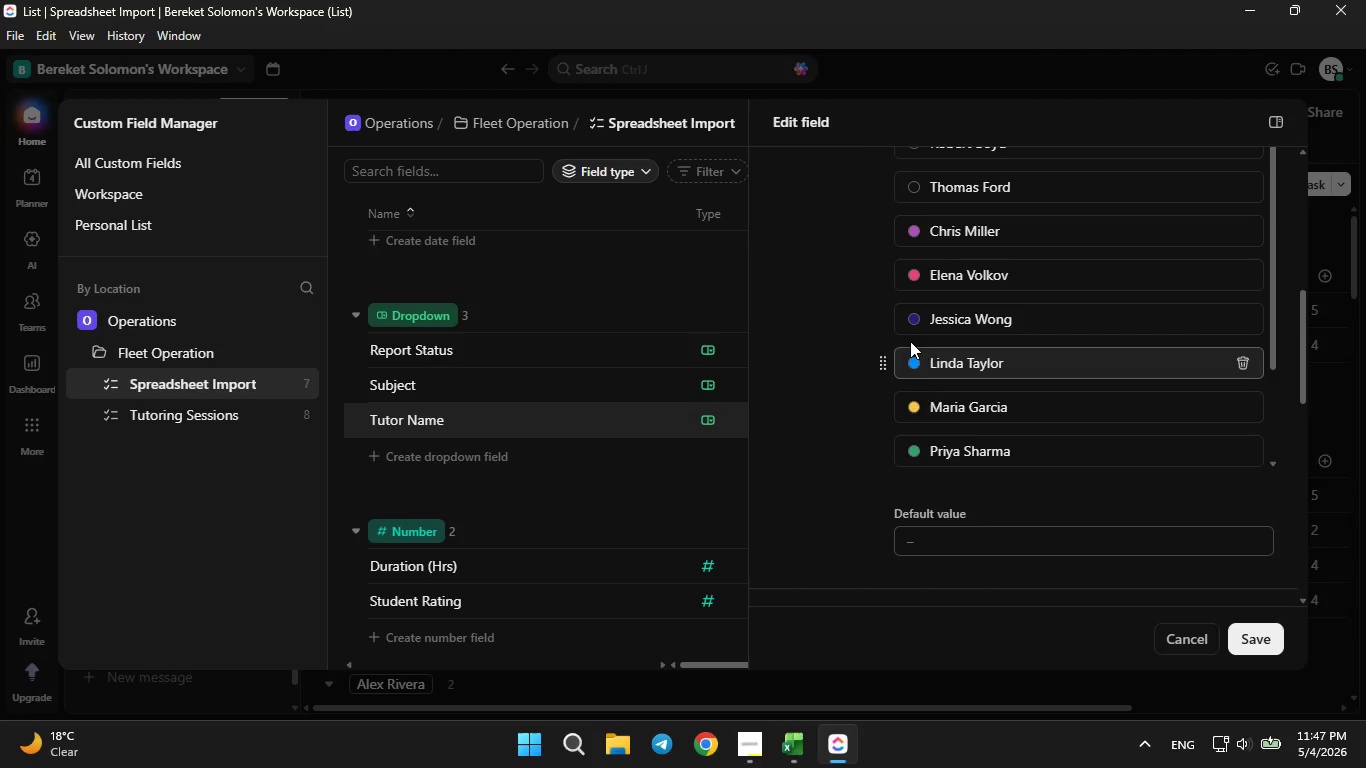 
scroll: coordinate [910, 341], scroll_direction: up, amount: 1.0
 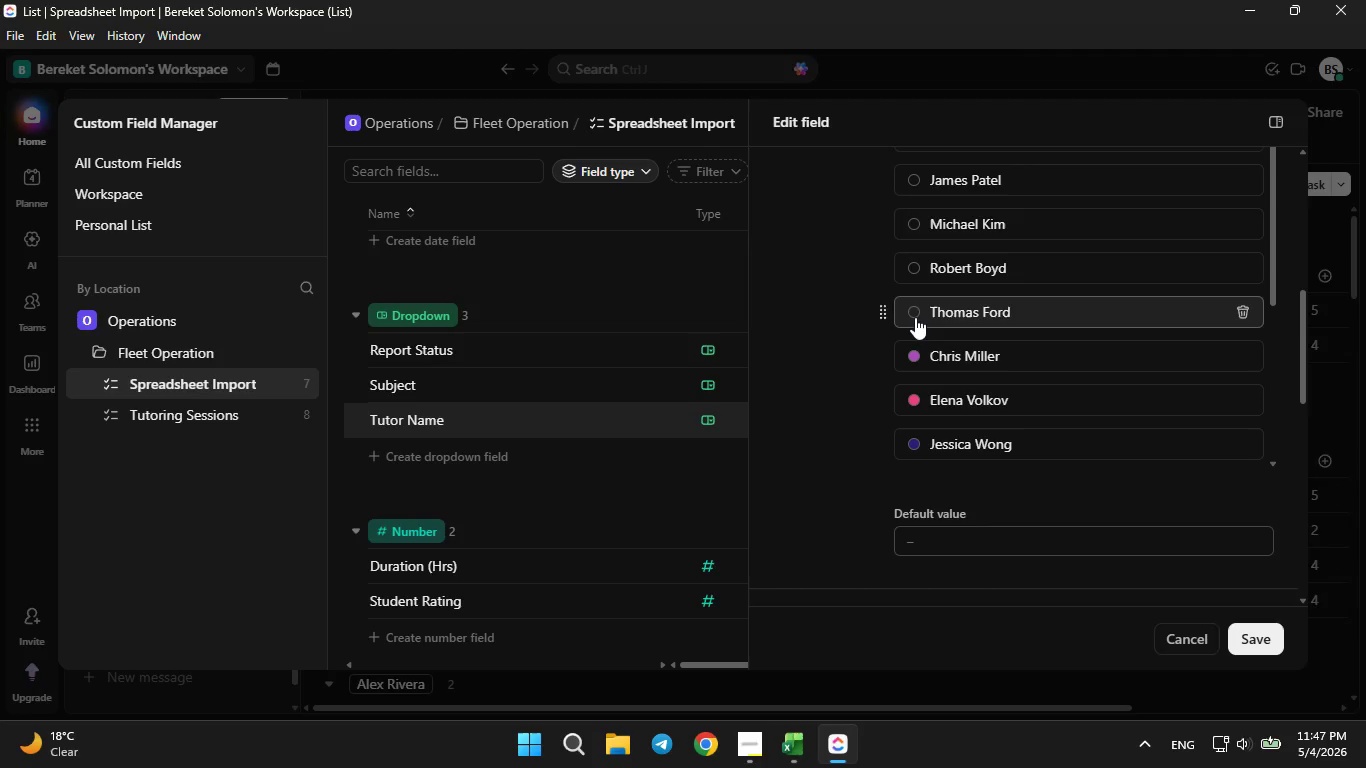 
left_click([915, 317])
 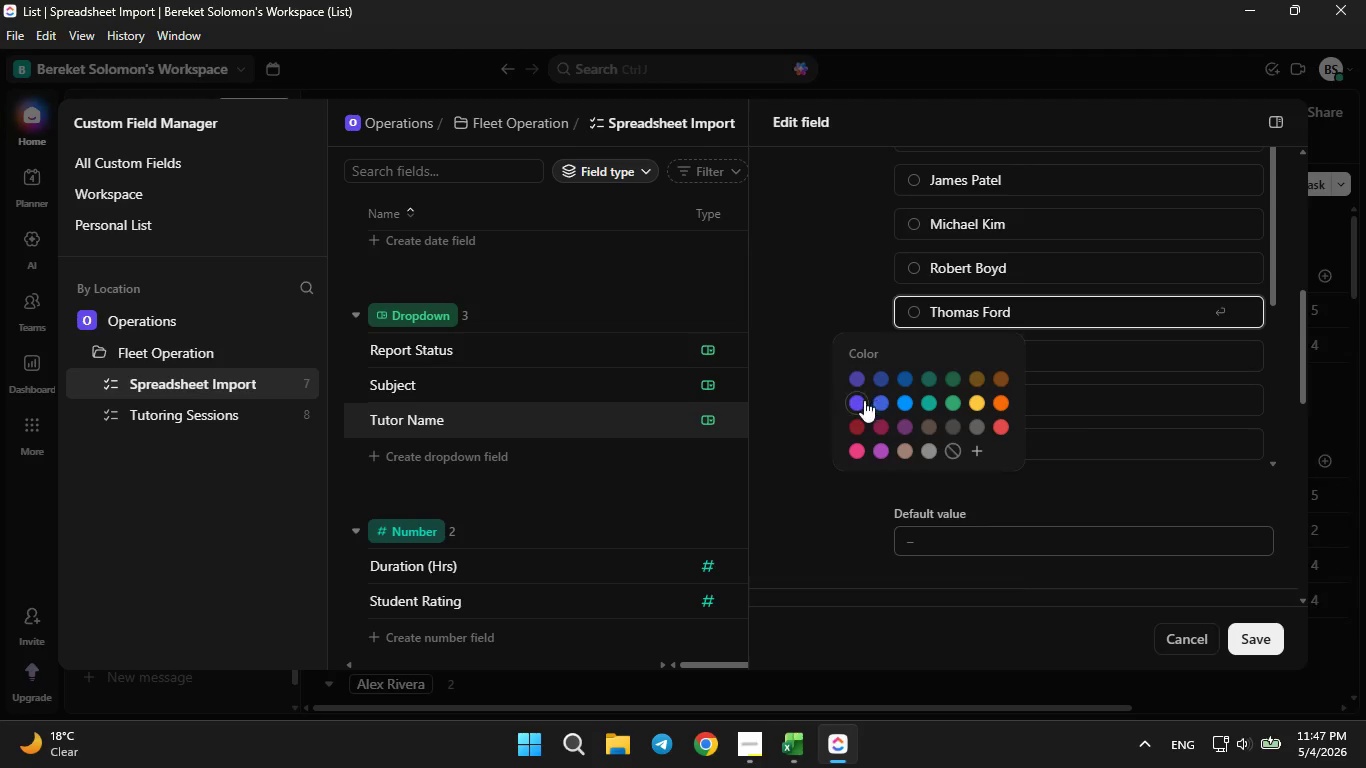 
left_click([862, 401])
 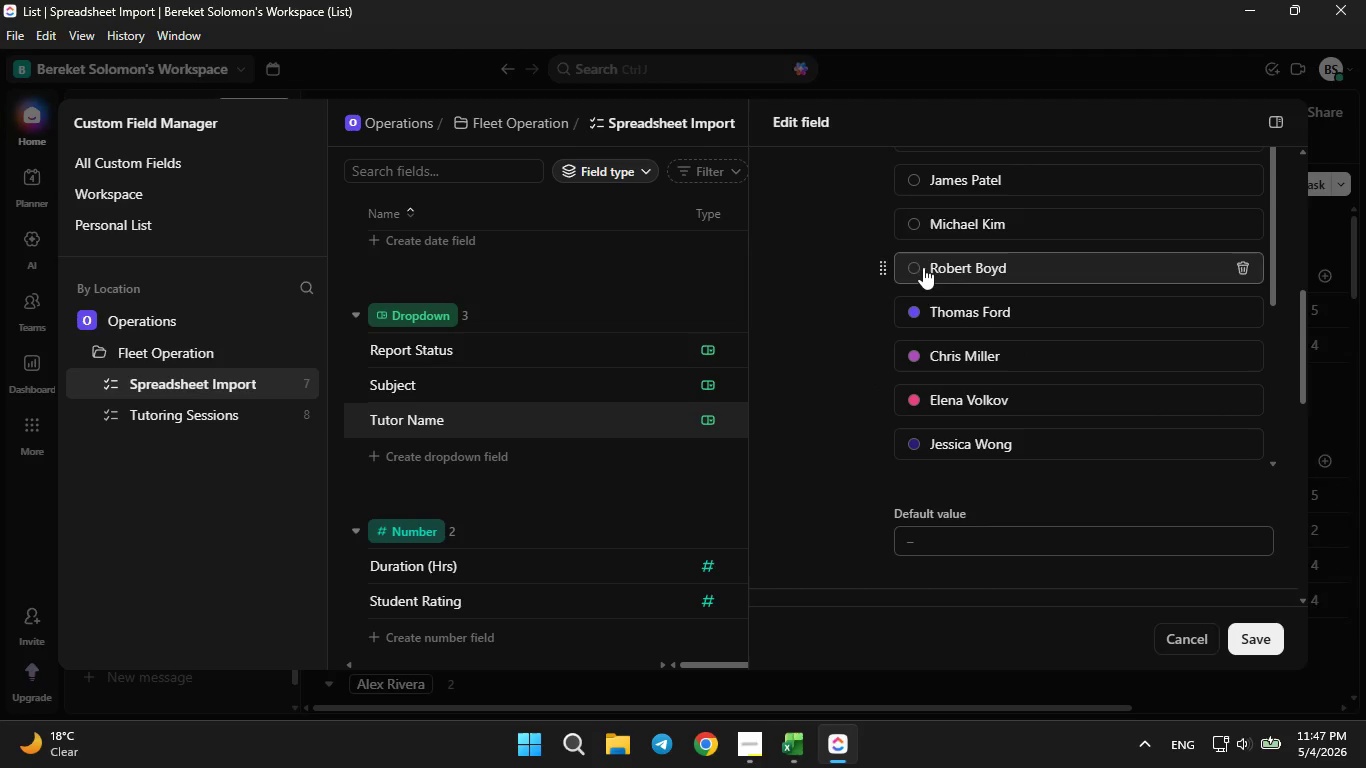 
left_click([920, 267])
 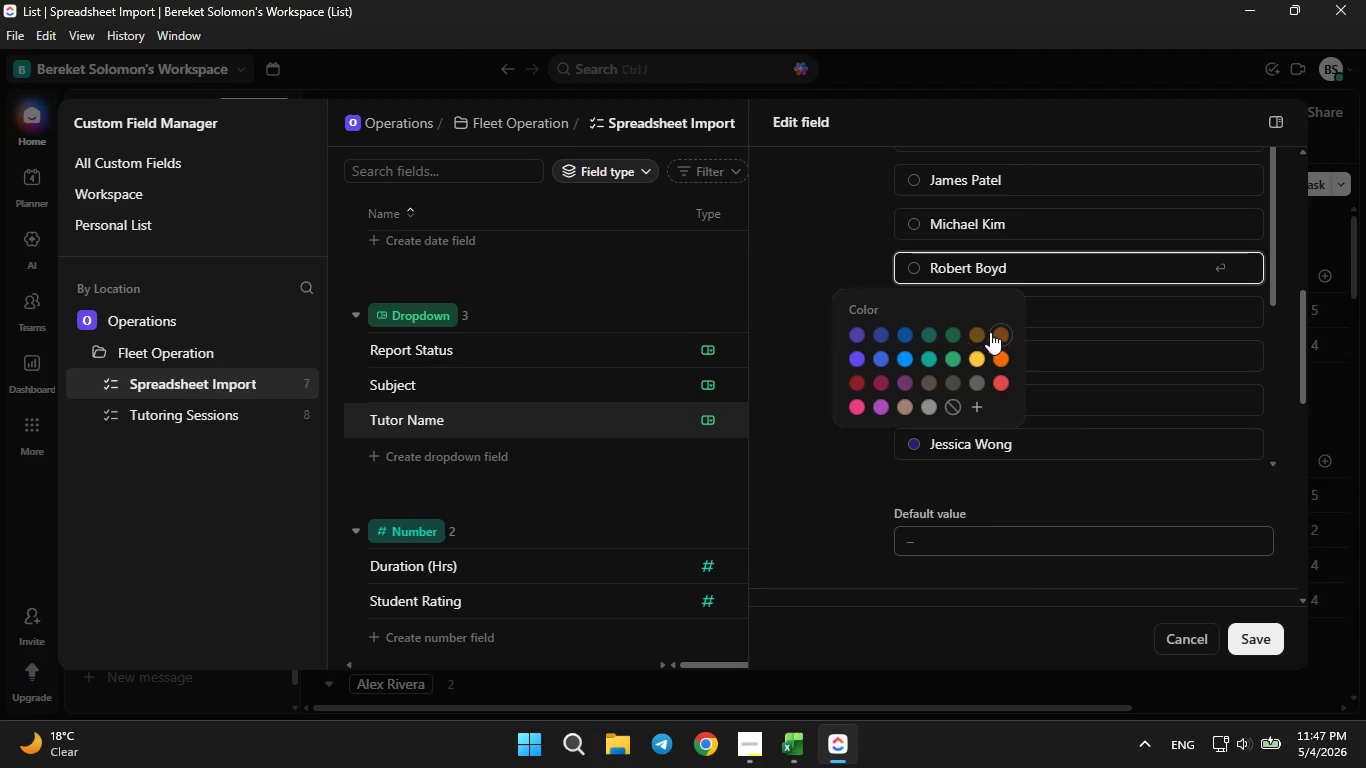 
left_click([990, 332])
 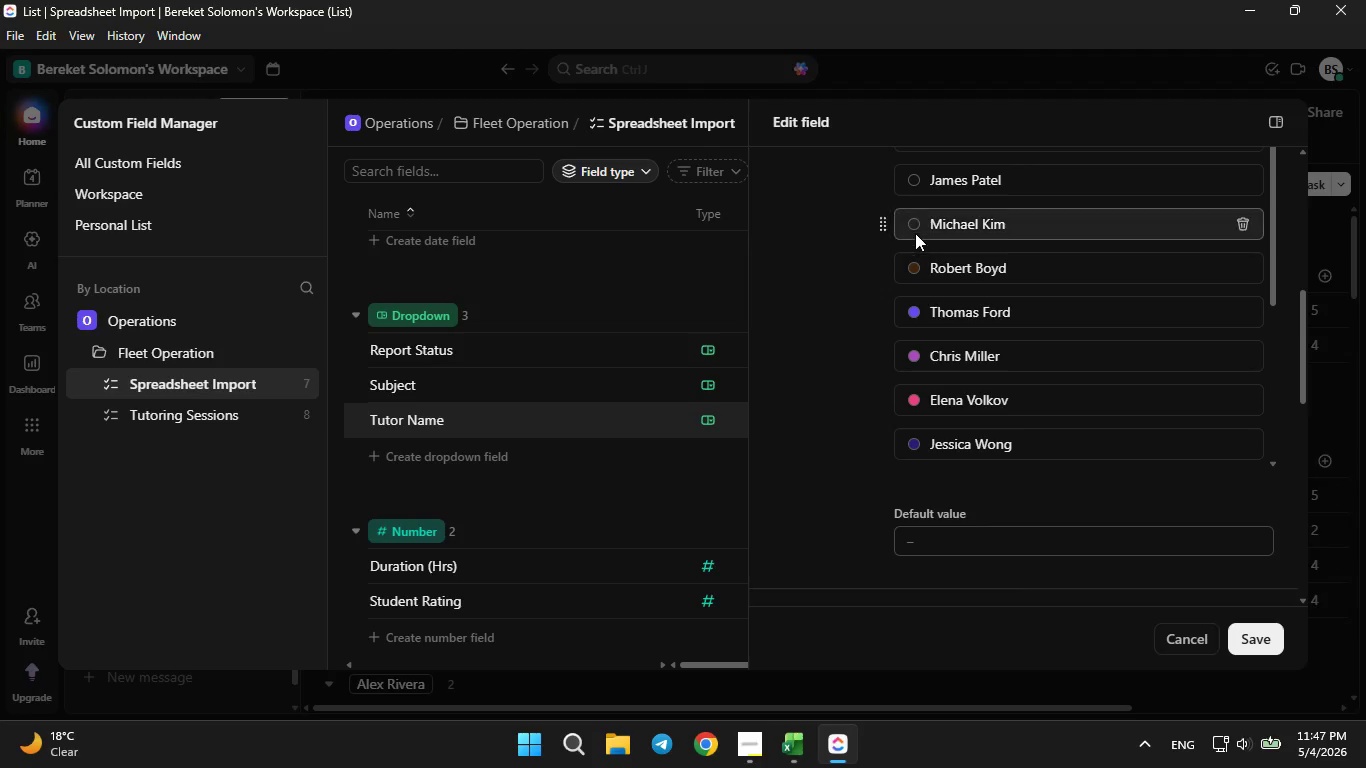 
left_click([915, 233])
 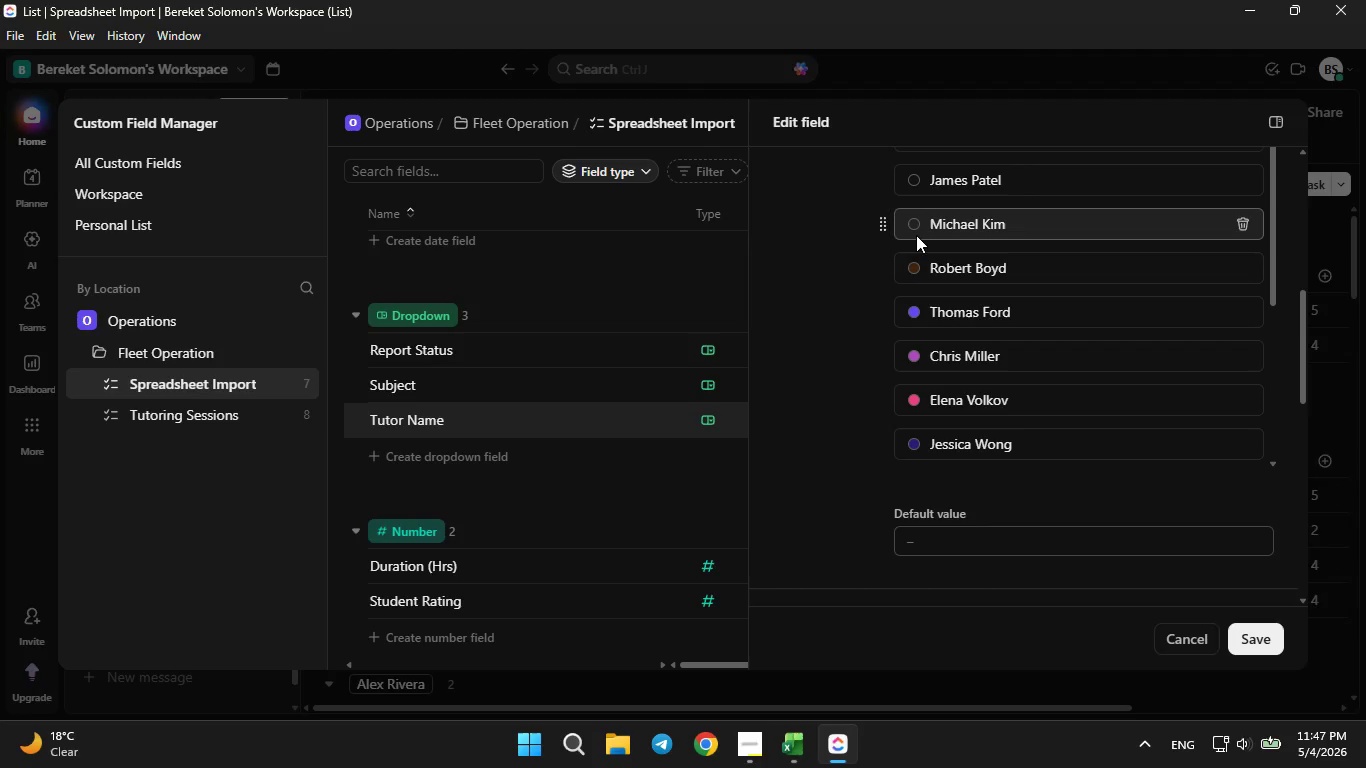 
left_click([915, 233])
 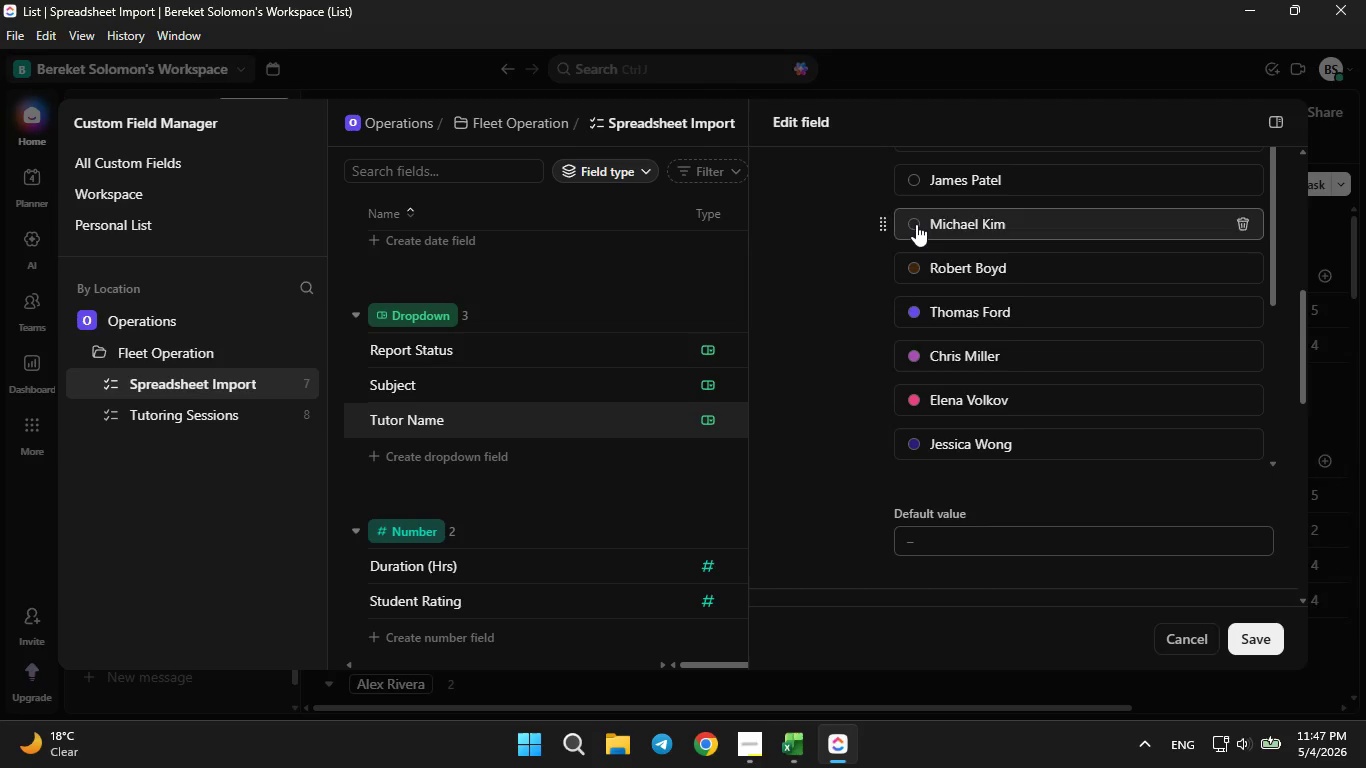 
left_click([916, 224])
 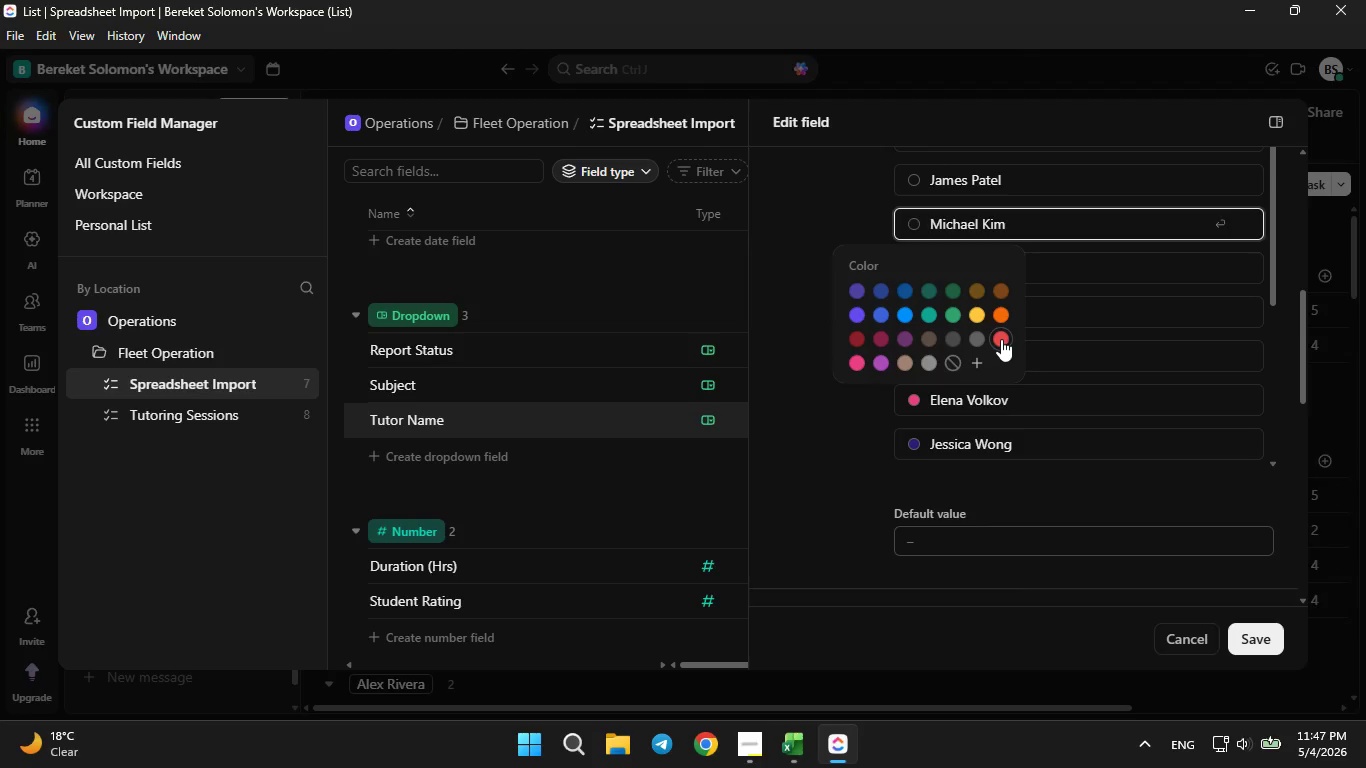 
left_click([1001, 339])
 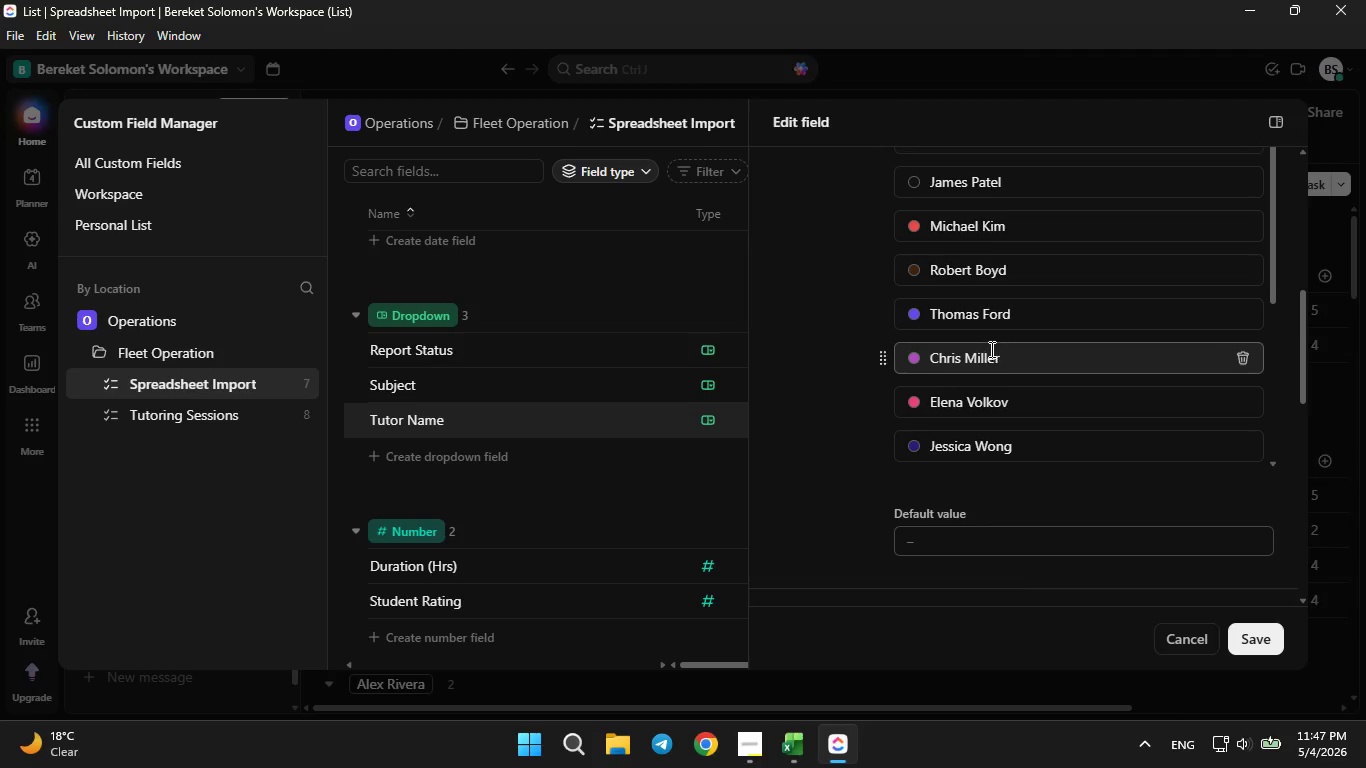 
scroll: coordinate [990, 349], scroll_direction: up, amount: 1.0
 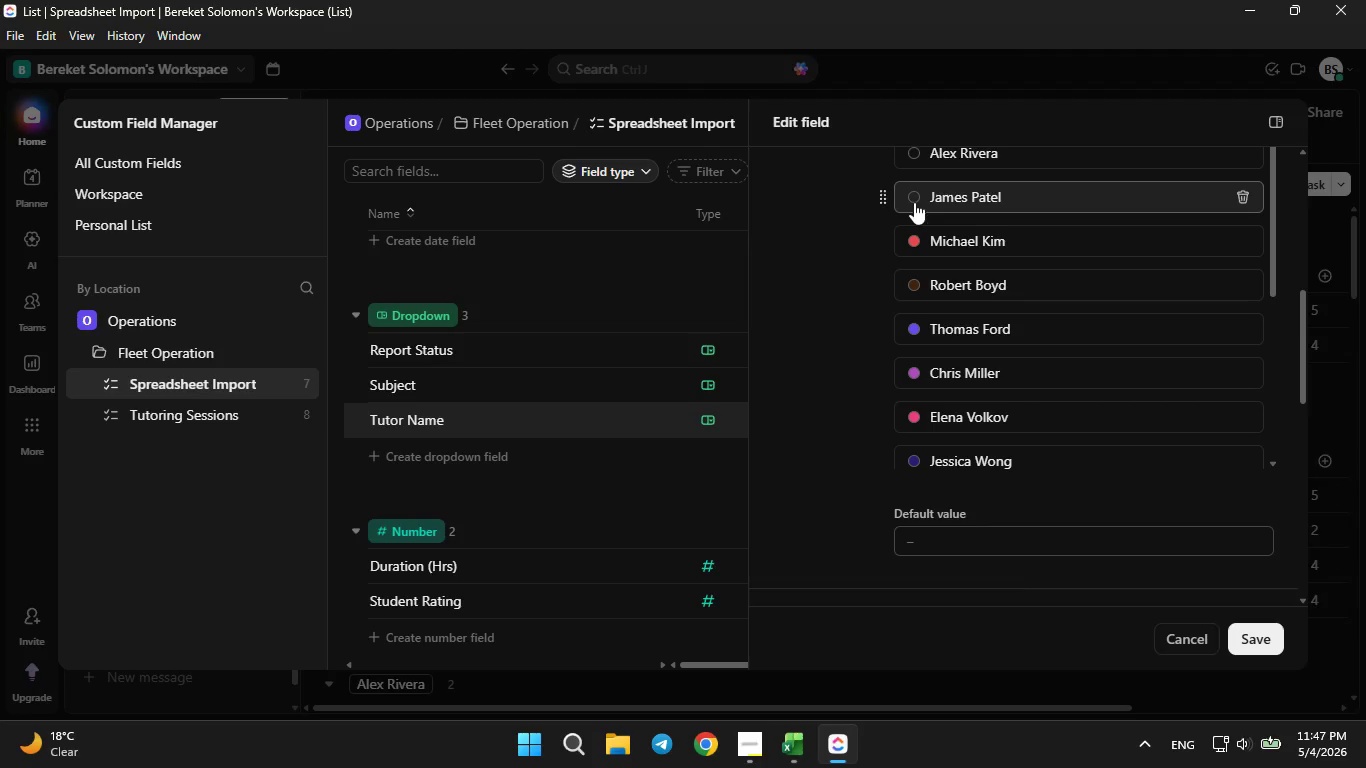 
left_click([914, 202])
 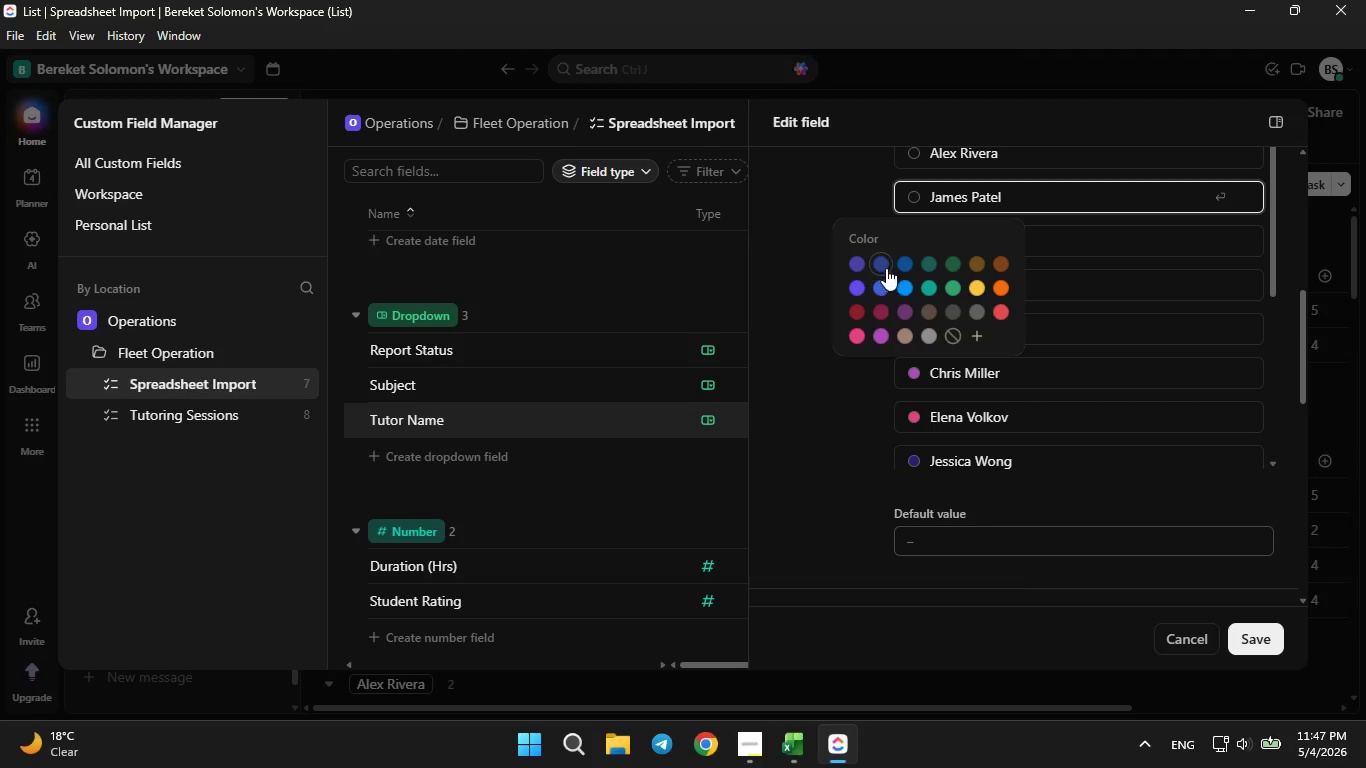 
left_click([886, 260])
 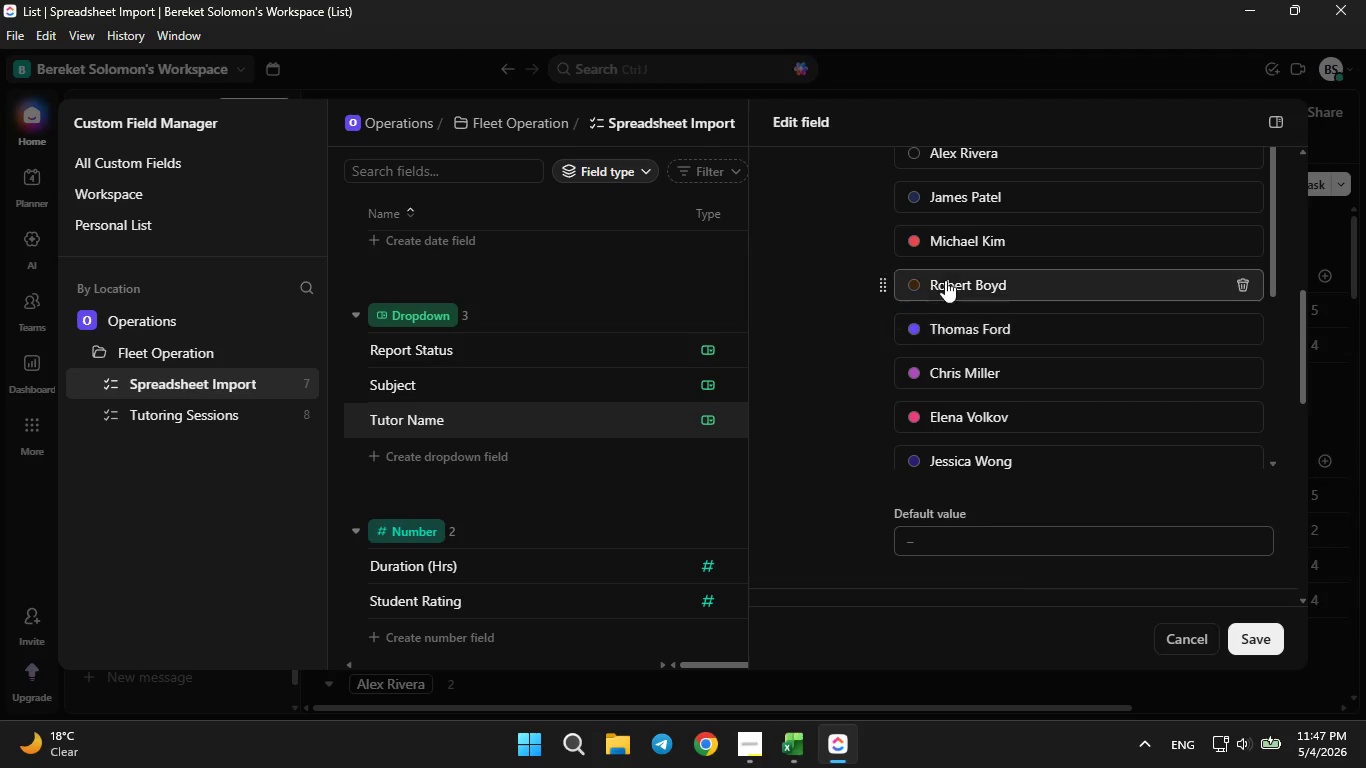 
scroll: coordinate [945, 279], scroll_direction: up, amount: 2.0
 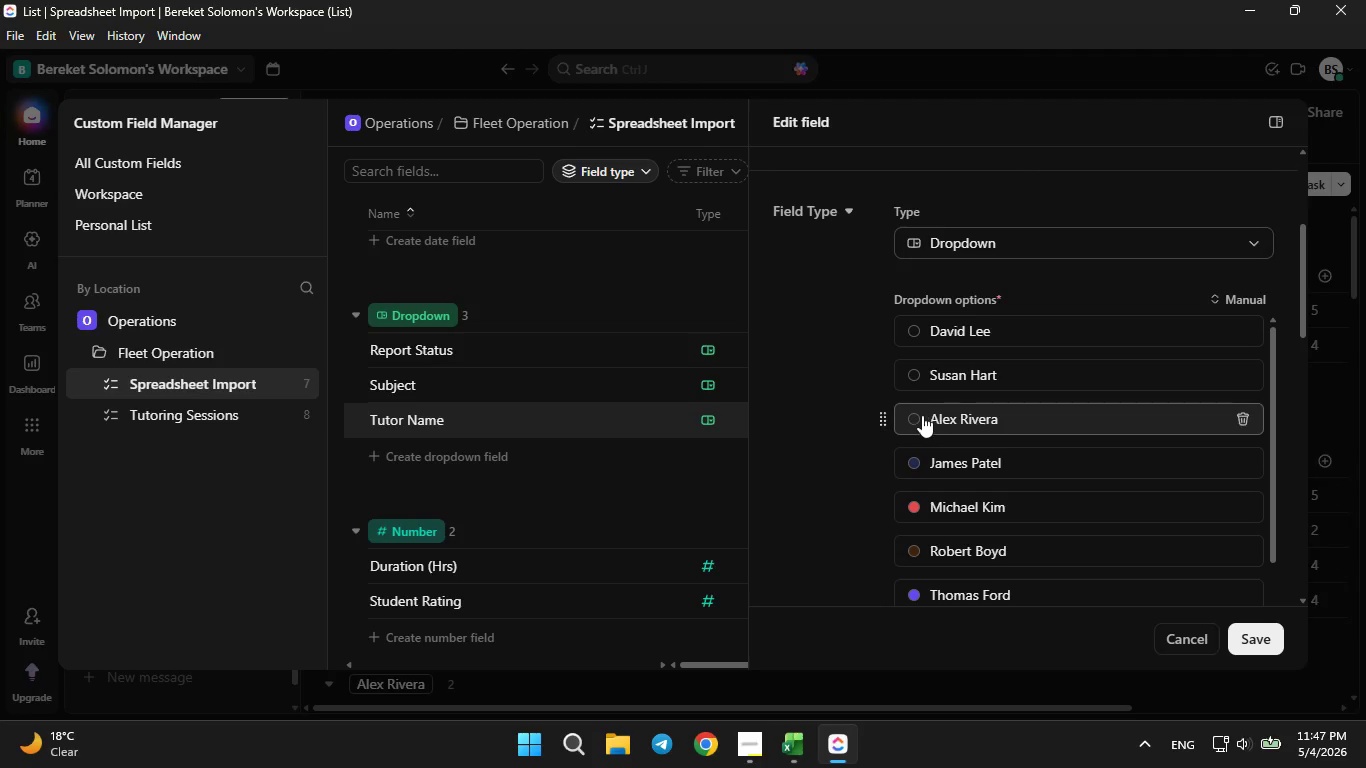 
left_click([918, 415])
 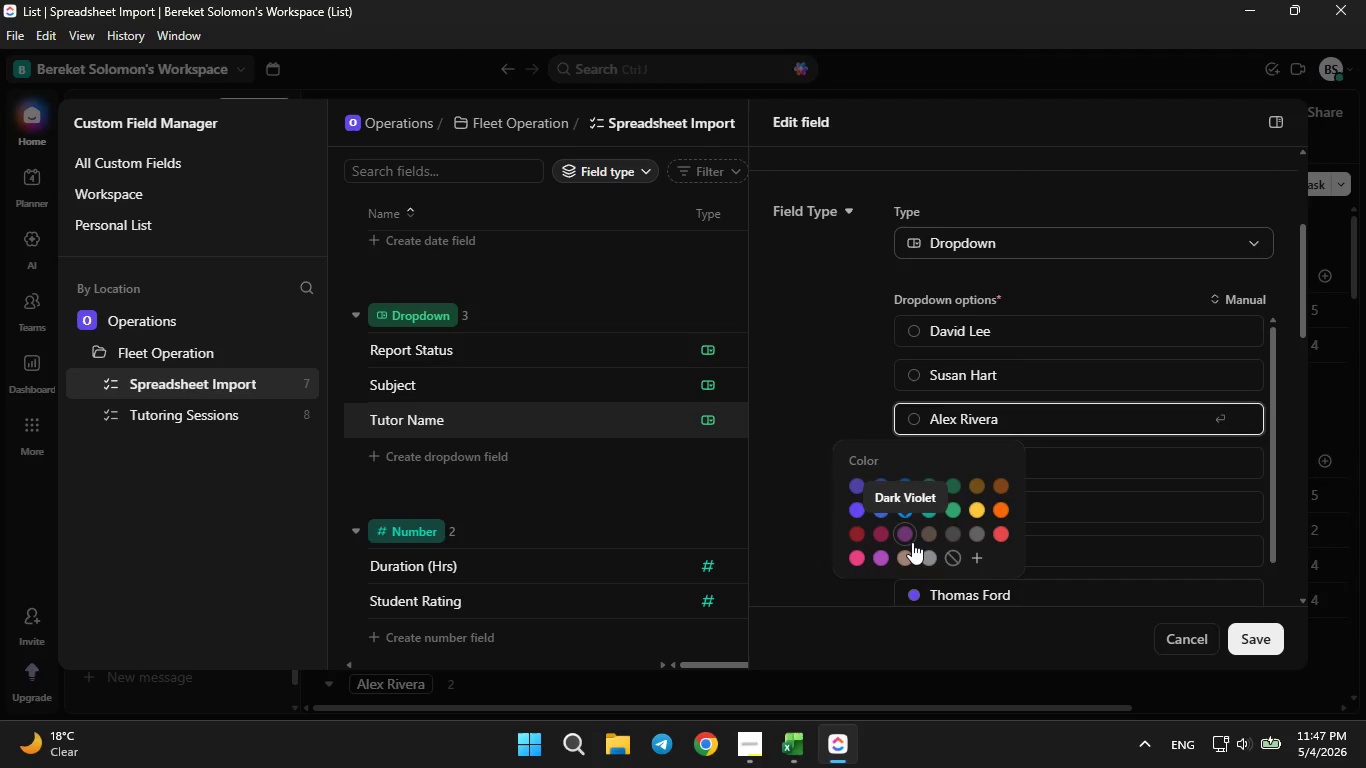 
left_click([912, 541])
 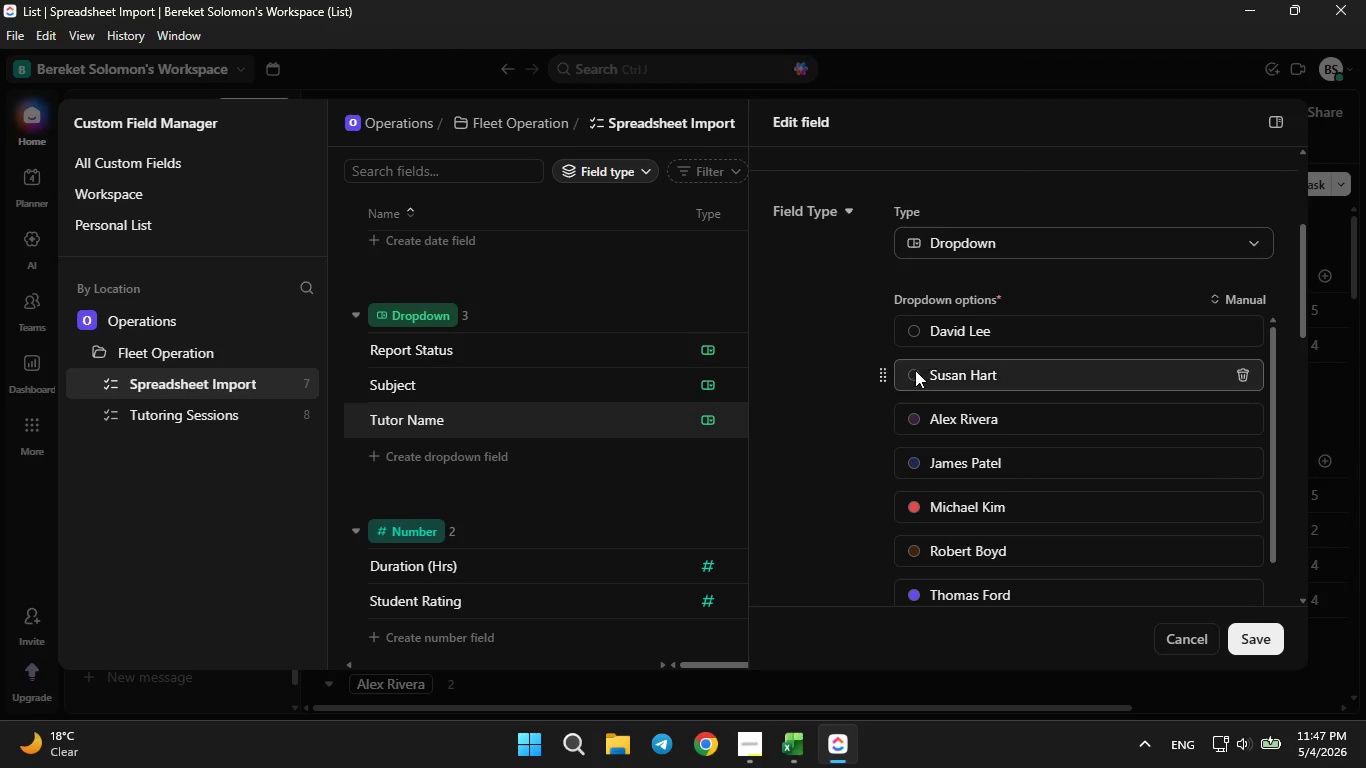 
left_click([915, 370])
 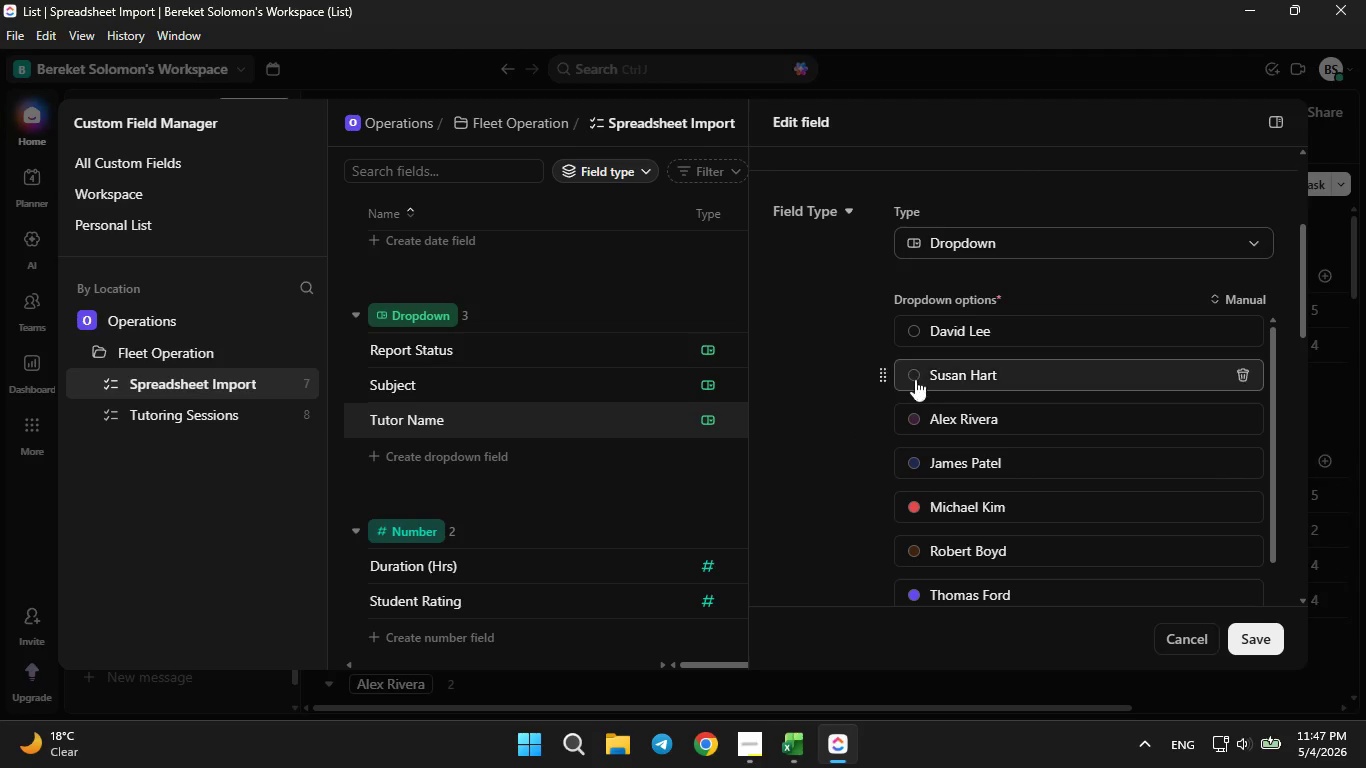 
left_click([915, 378])
 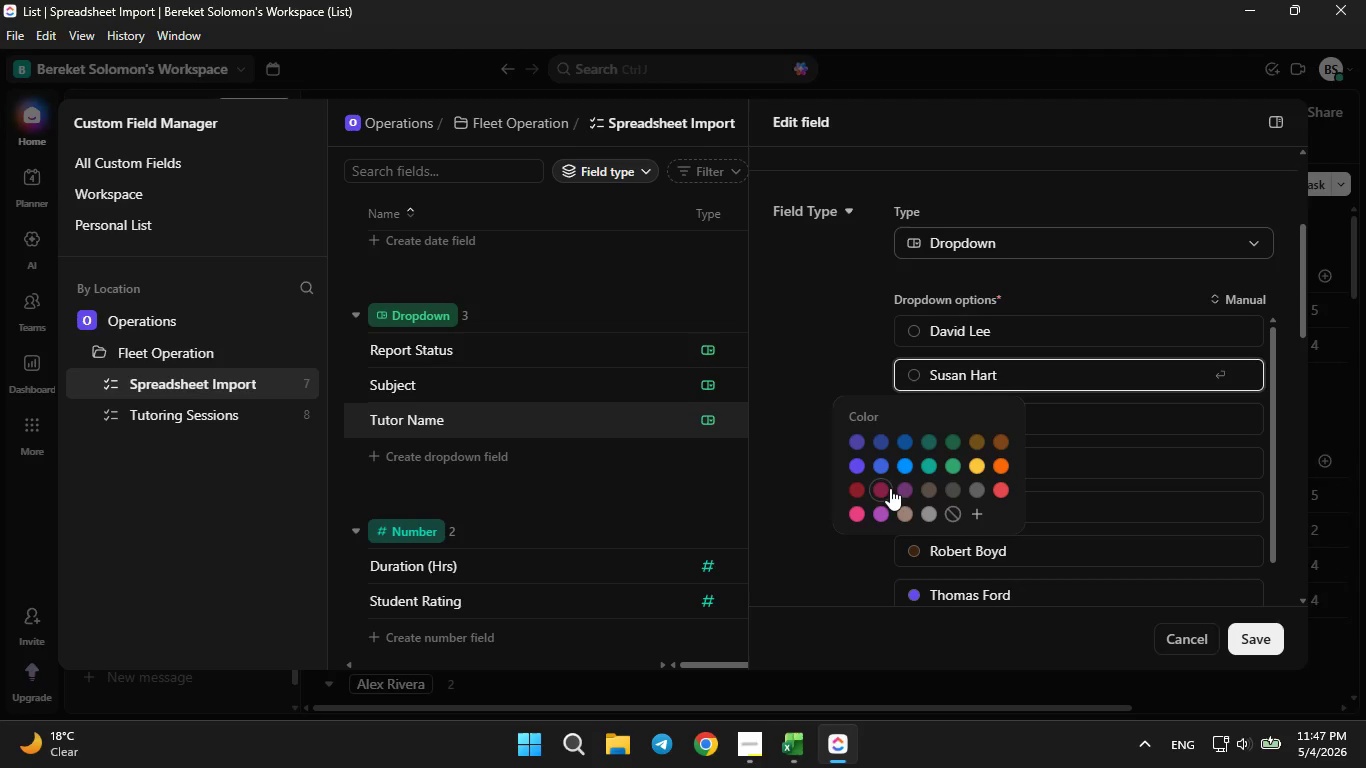 
left_click([889, 488])
 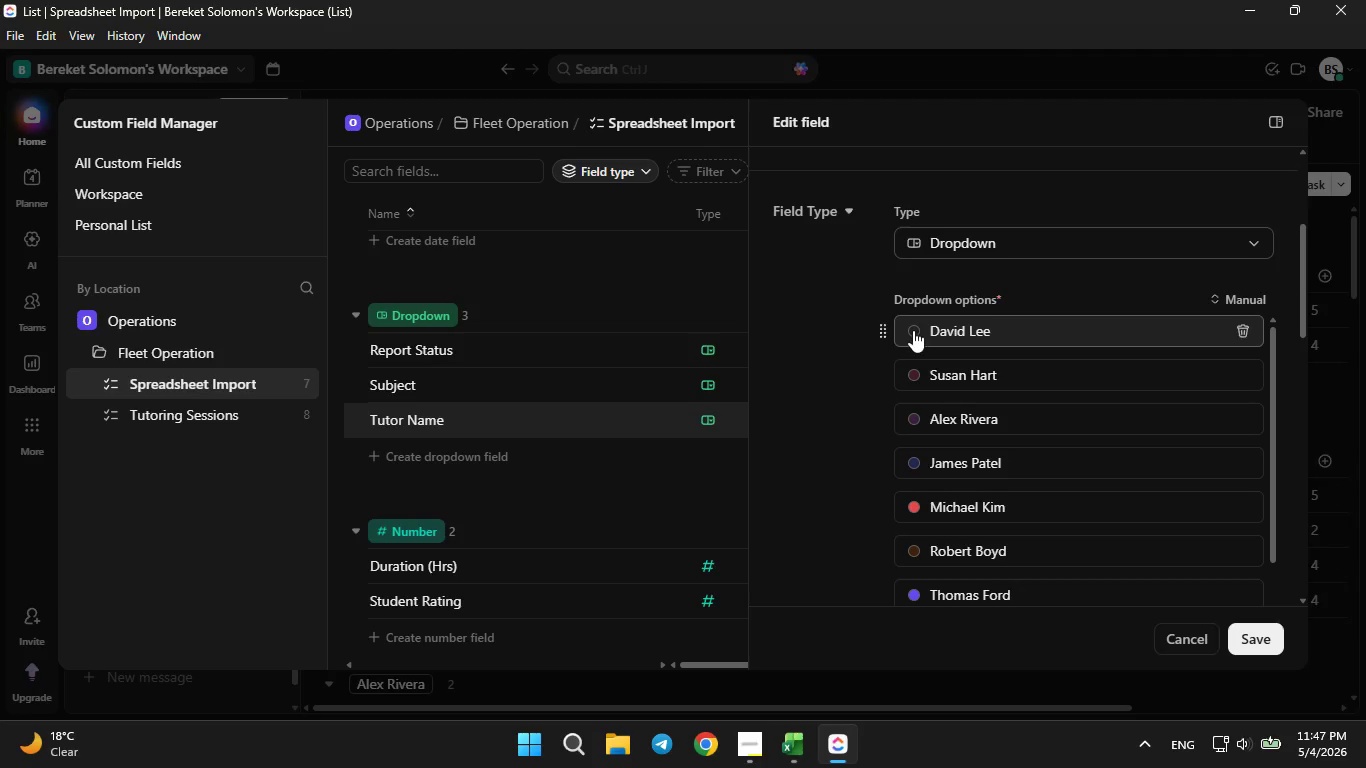 
left_click([913, 330])
 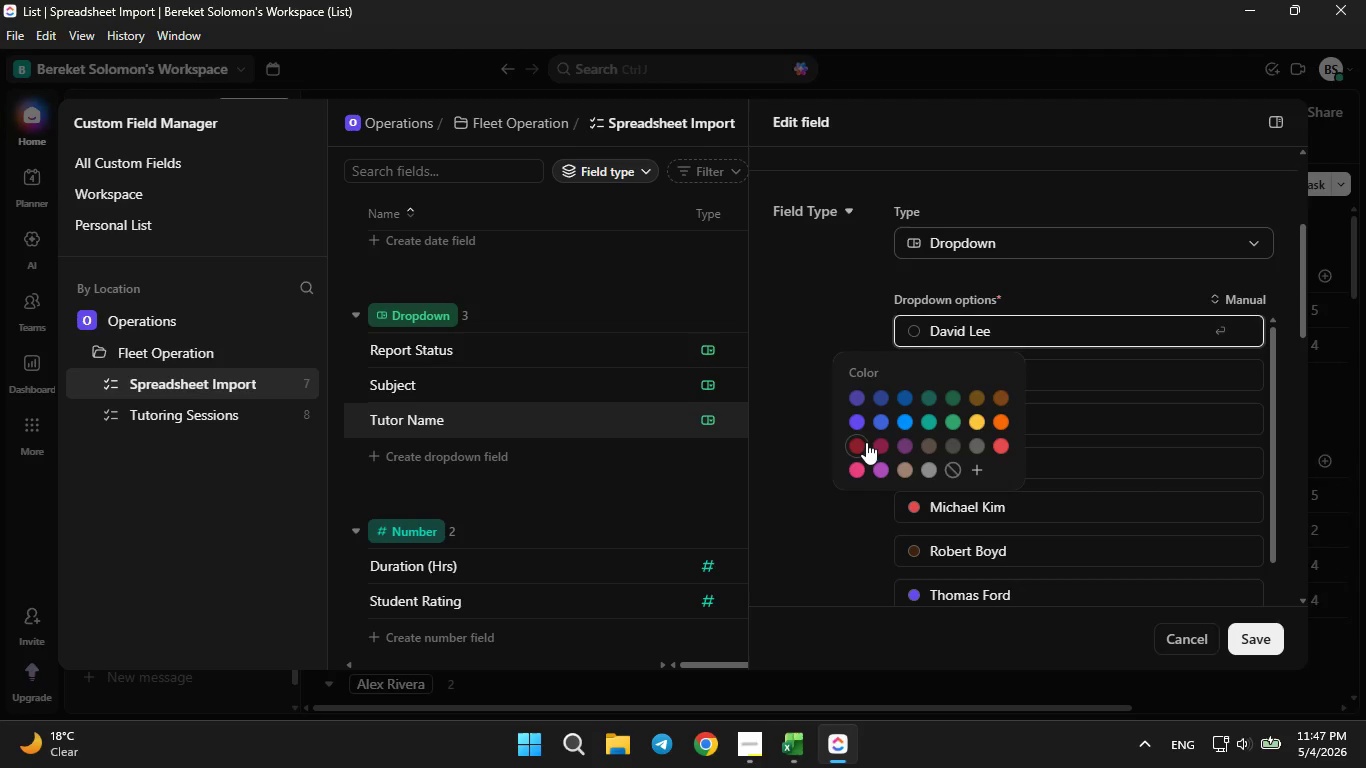 
left_click([865, 442])
 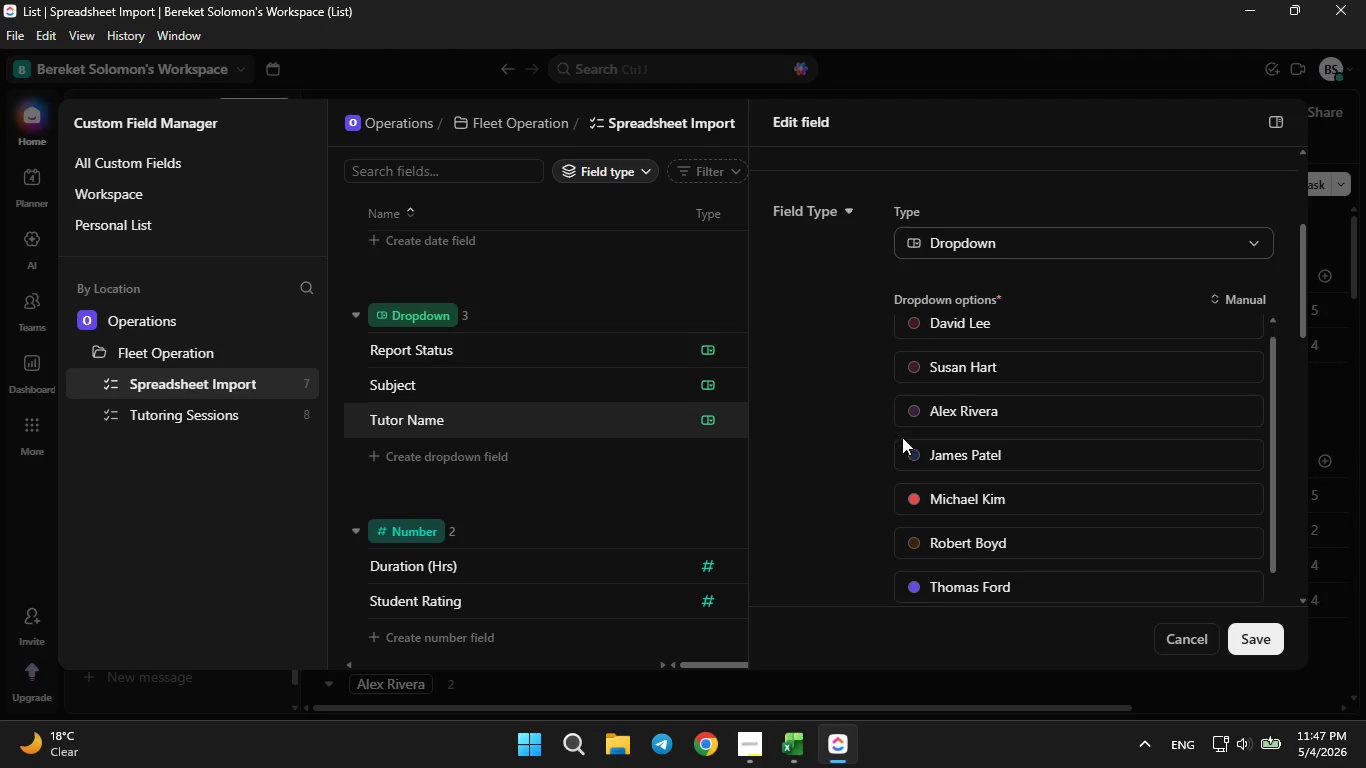 
scroll: coordinate [902, 436], scroll_direction: down, amount: 11.0
 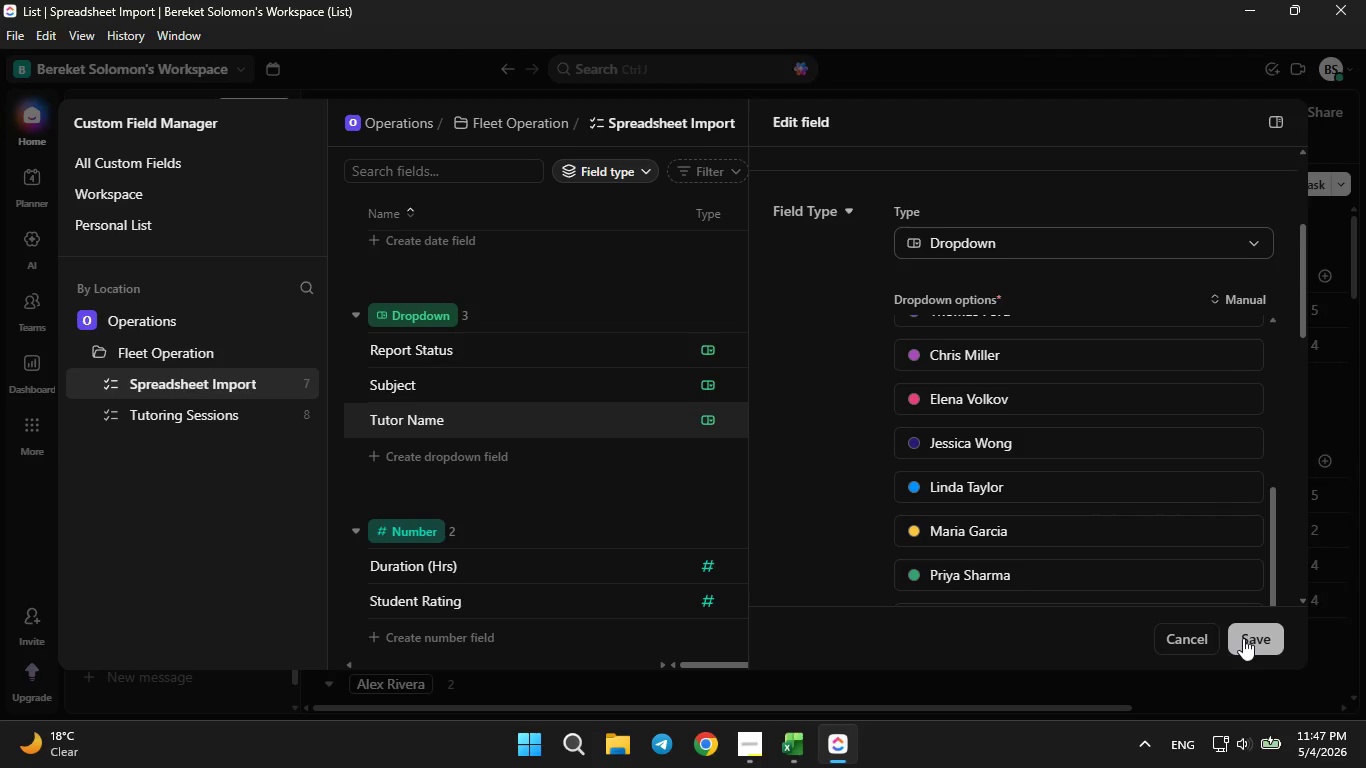 
left_click([1243, 638])
 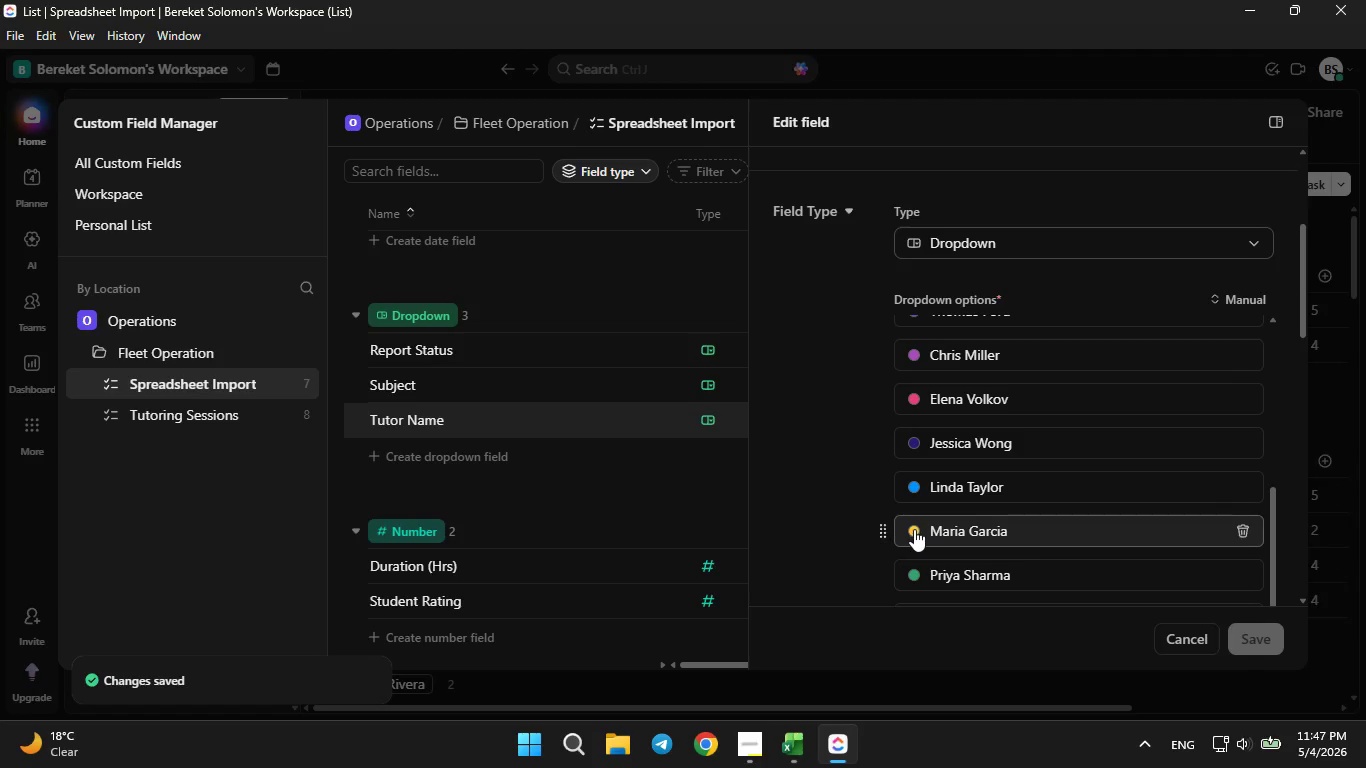 
scroll: coordinate [909, 501], scroll_direction: up, amount: 6.0
 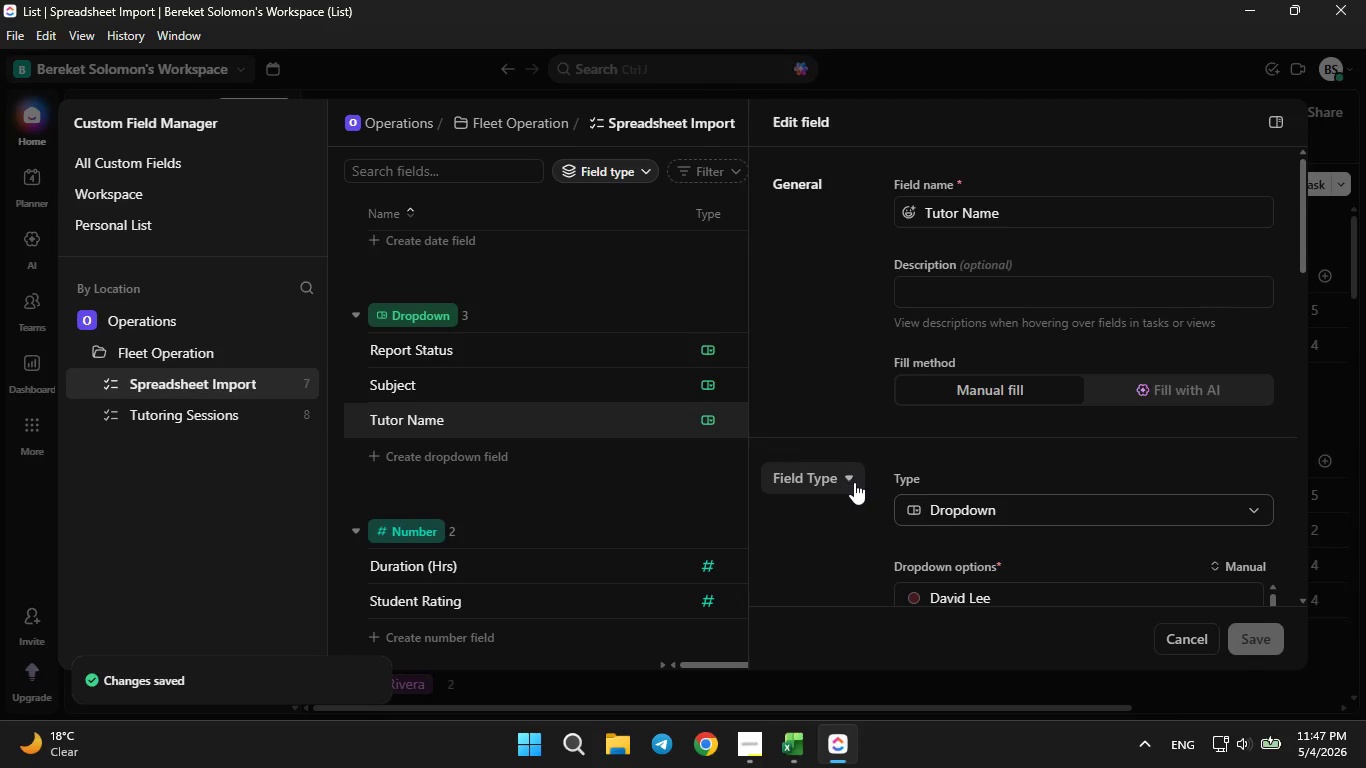 
left_click([853, 482])
 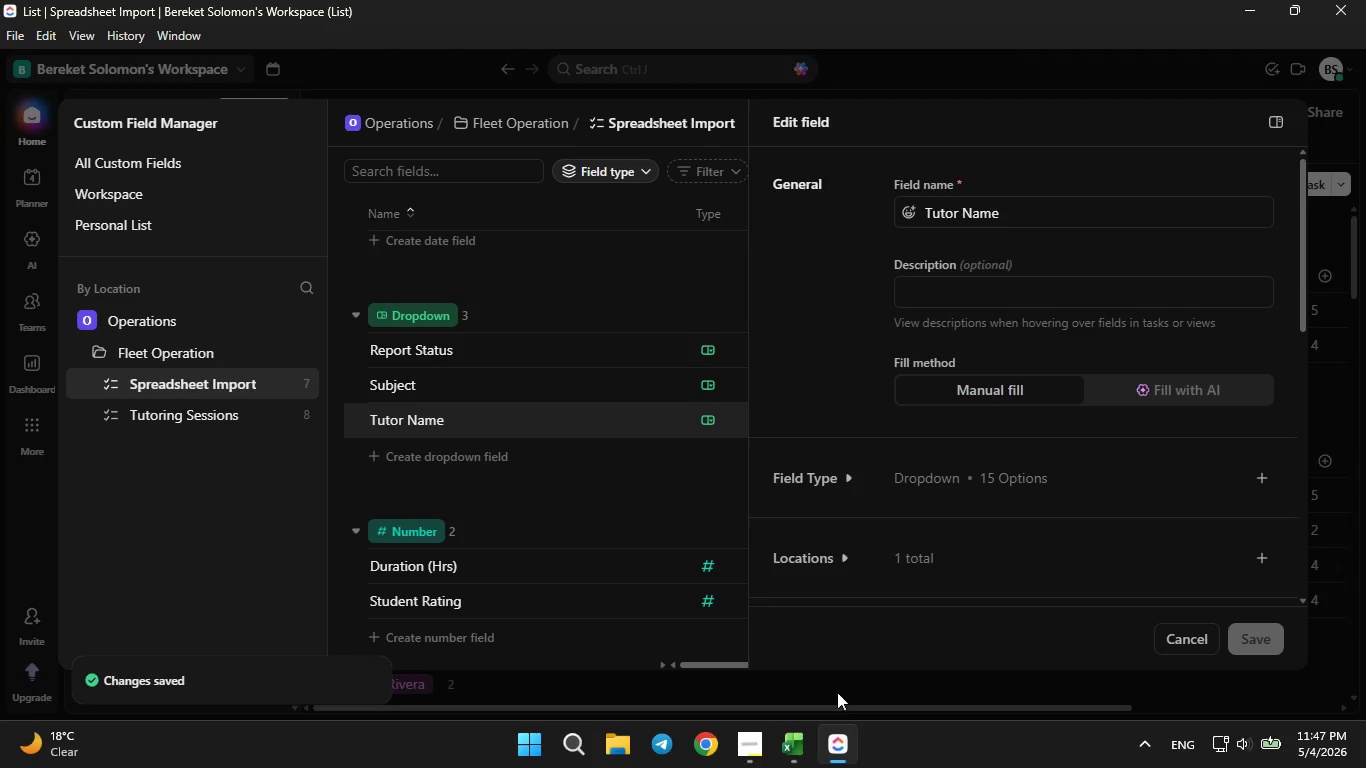 
left_click([804, 740])
 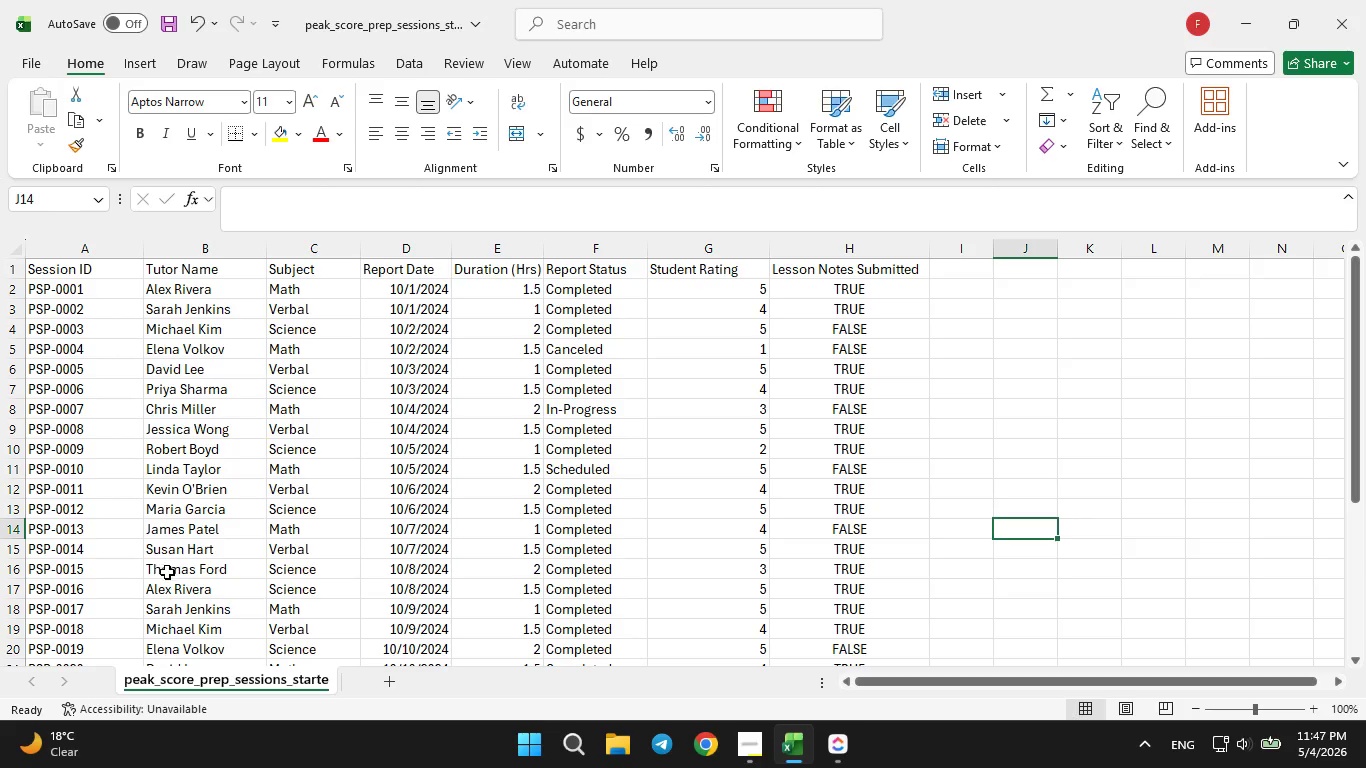 
wait(15.78)
 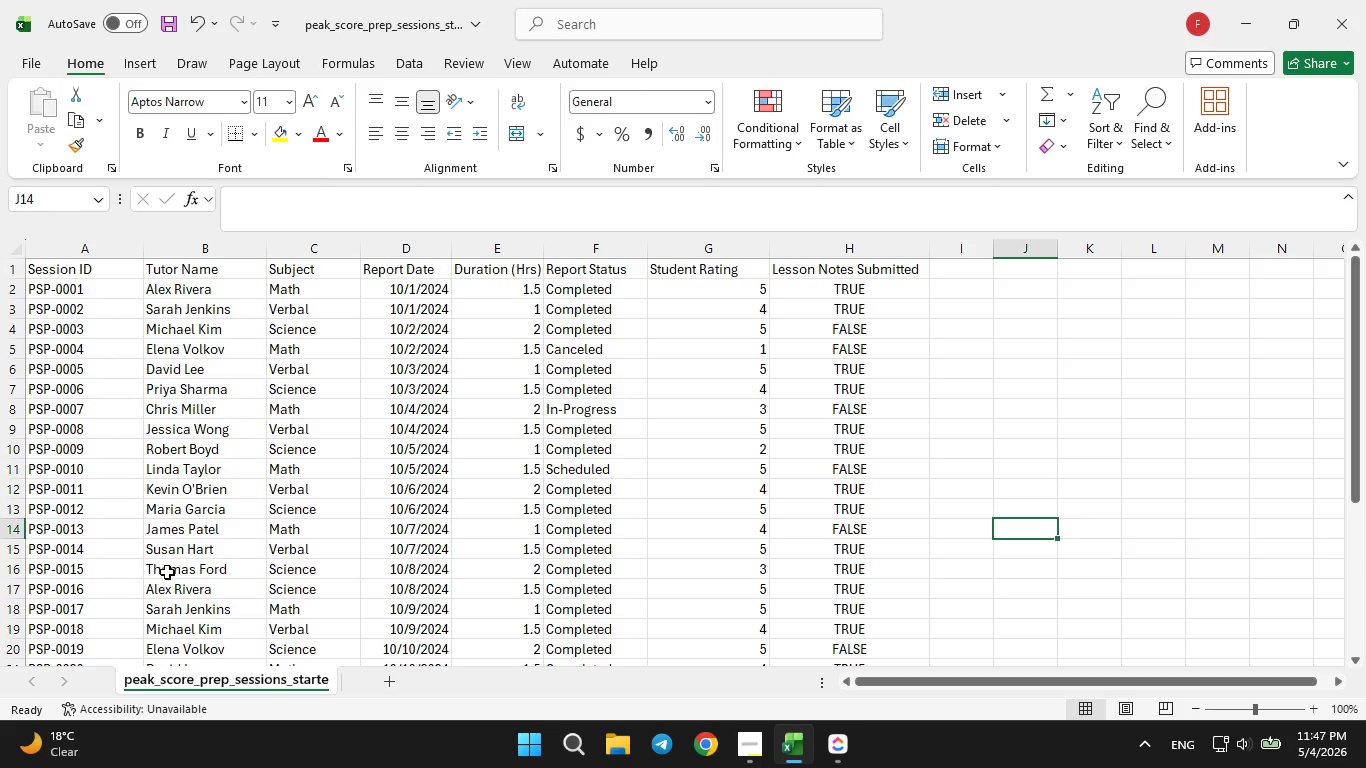 
left_click([1274, 119])
 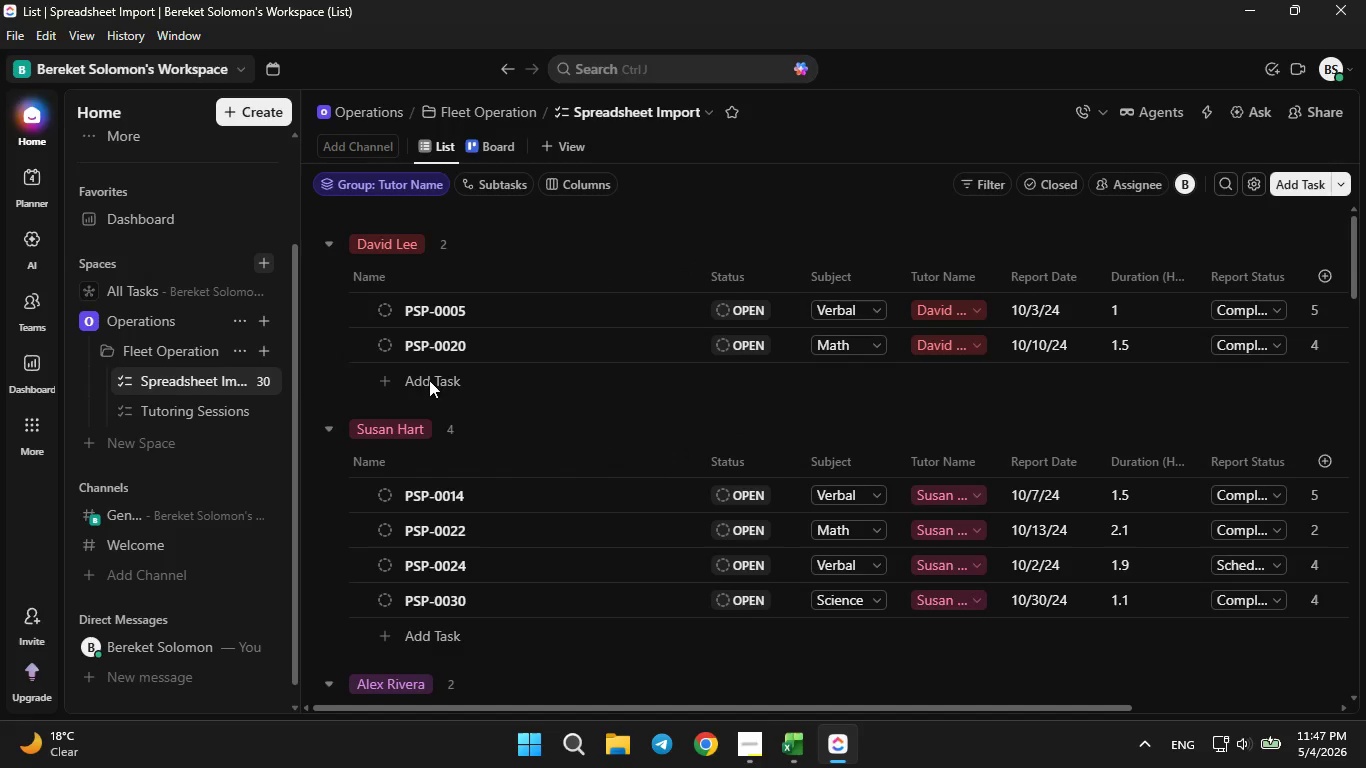 
right_click([735, 283])
 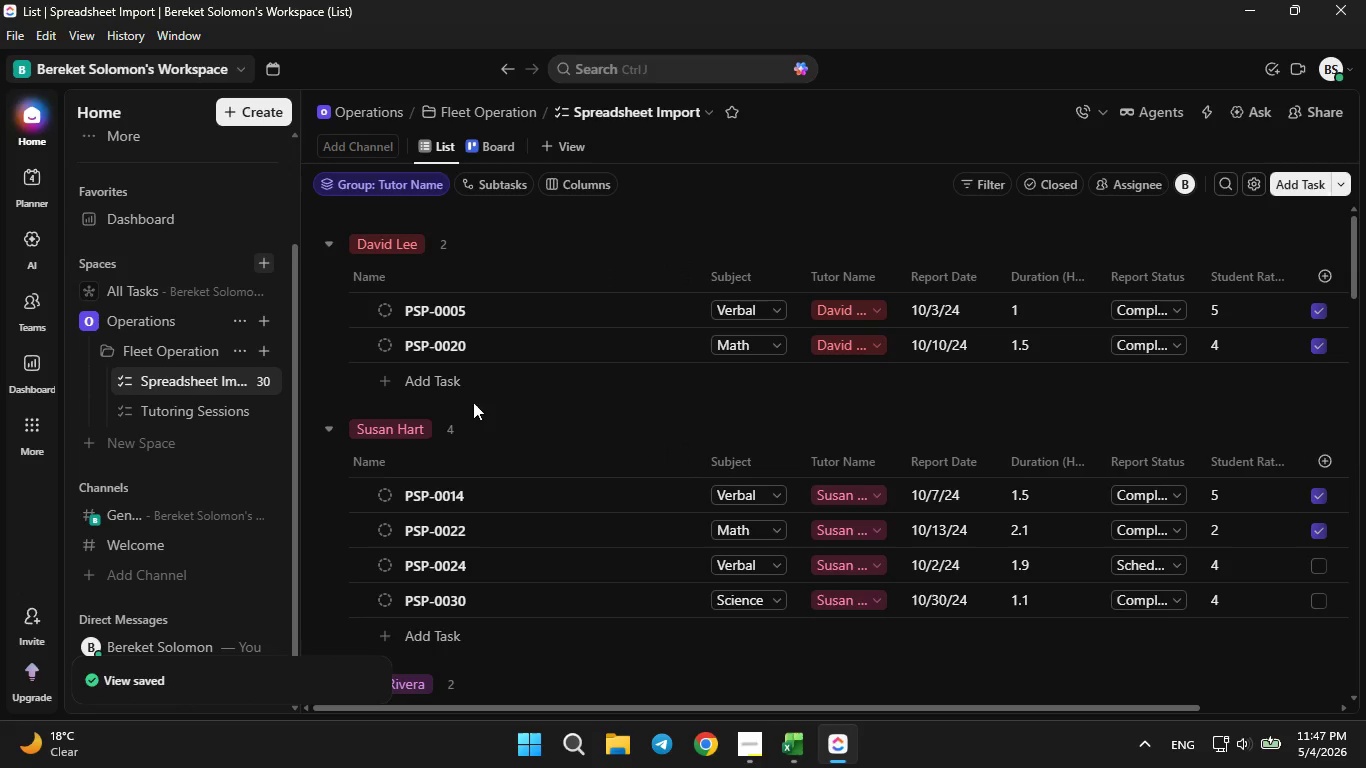 
wait(7.08)
 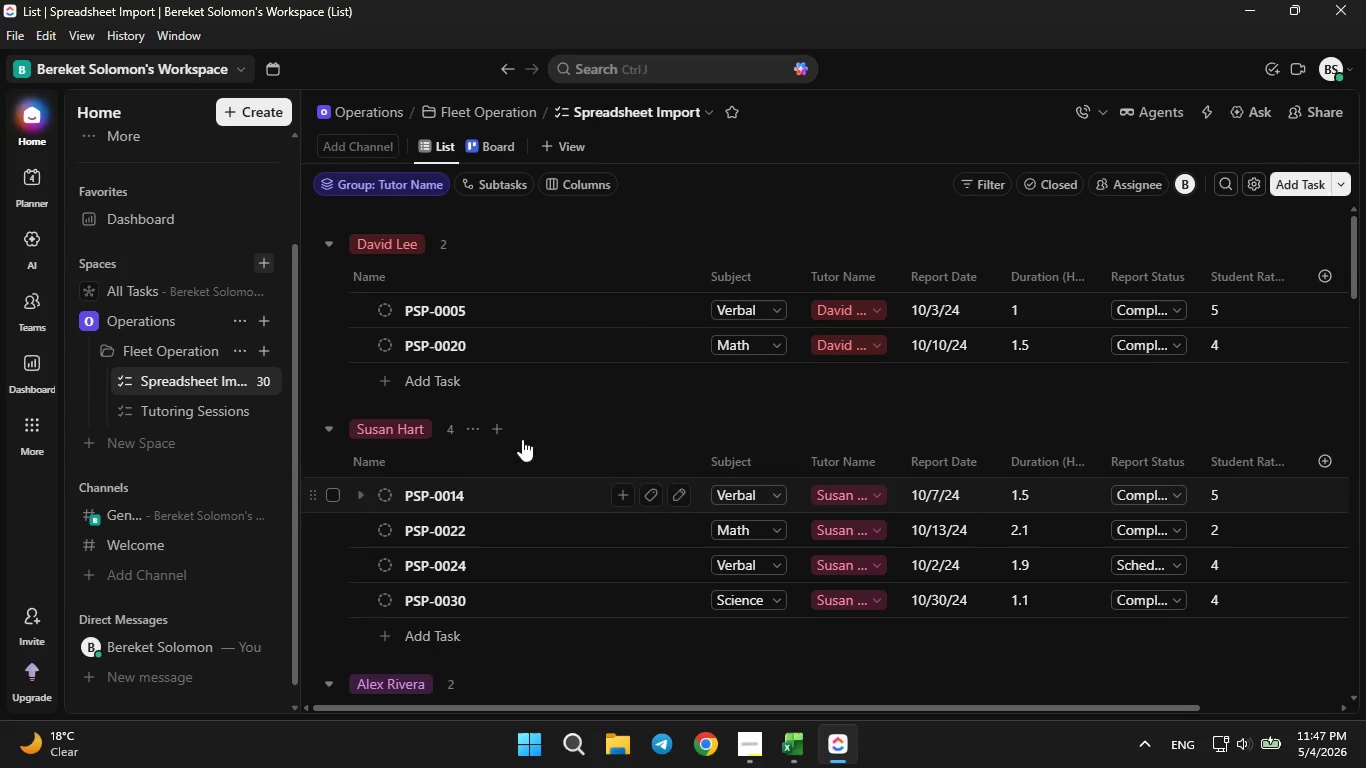 
left_click([491, 154])
 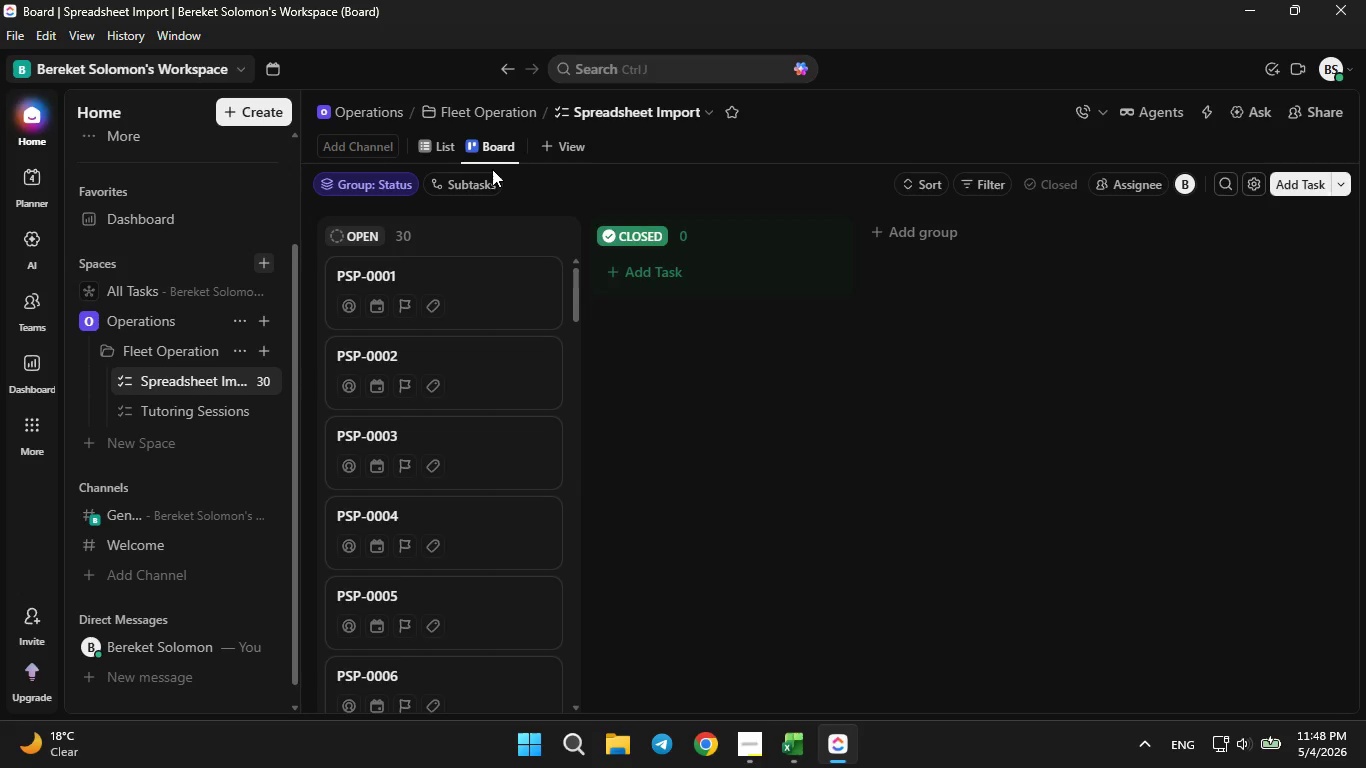 
wait(19.23)
 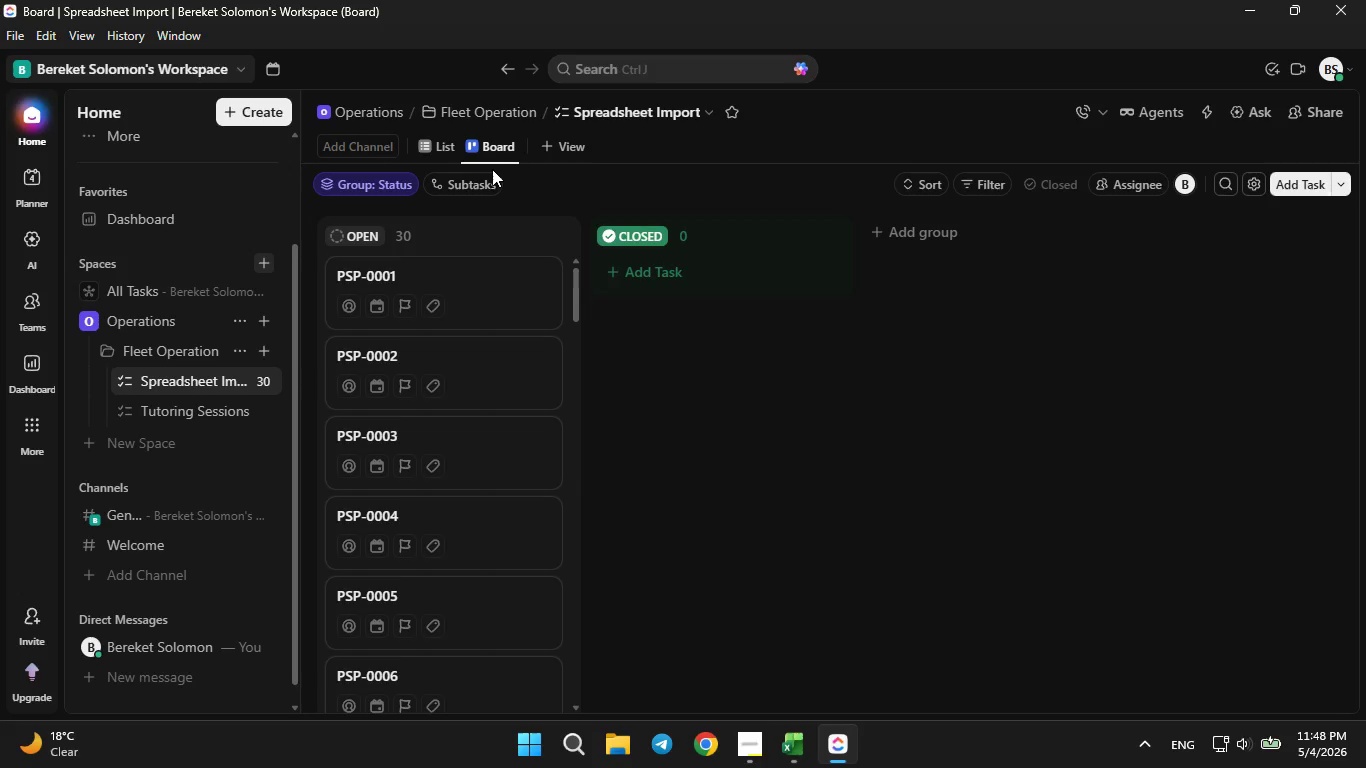 
right_click([478, 142])
 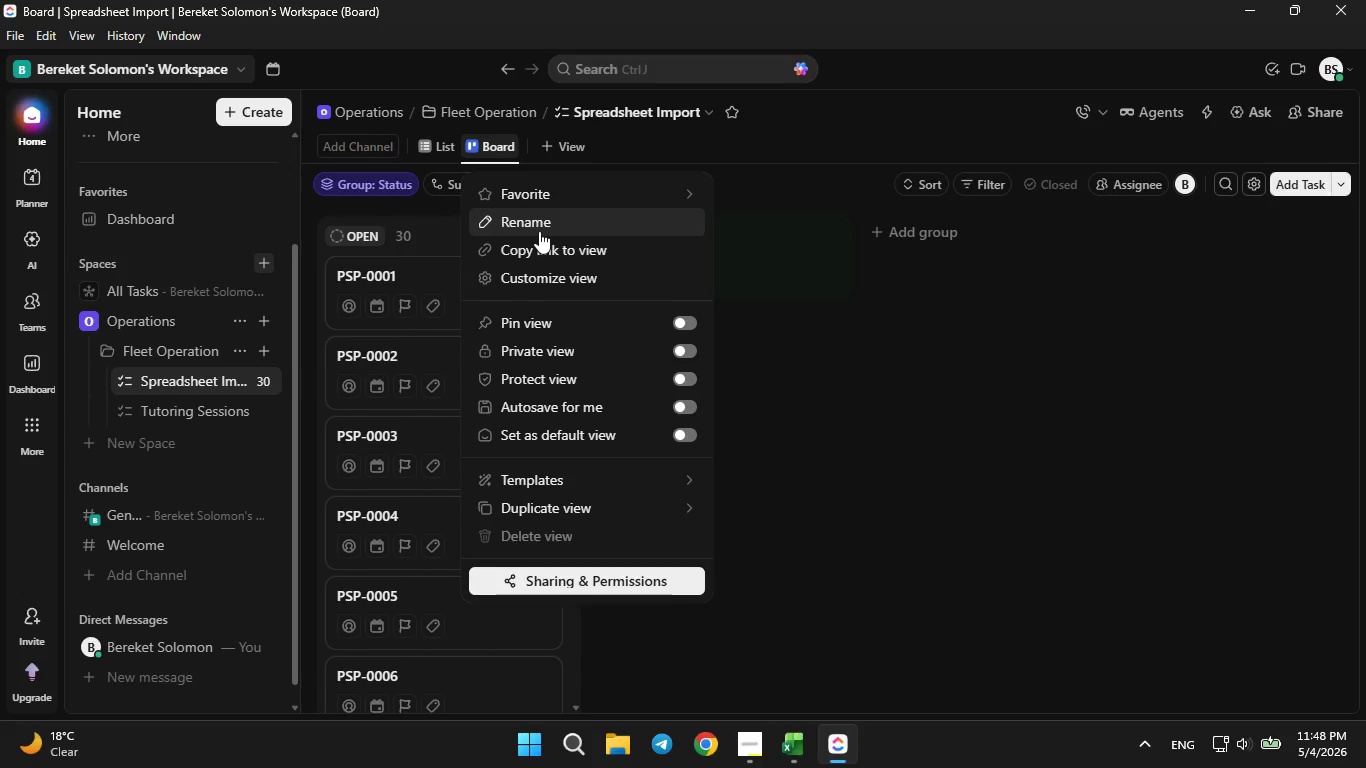 
wait(5.38)
 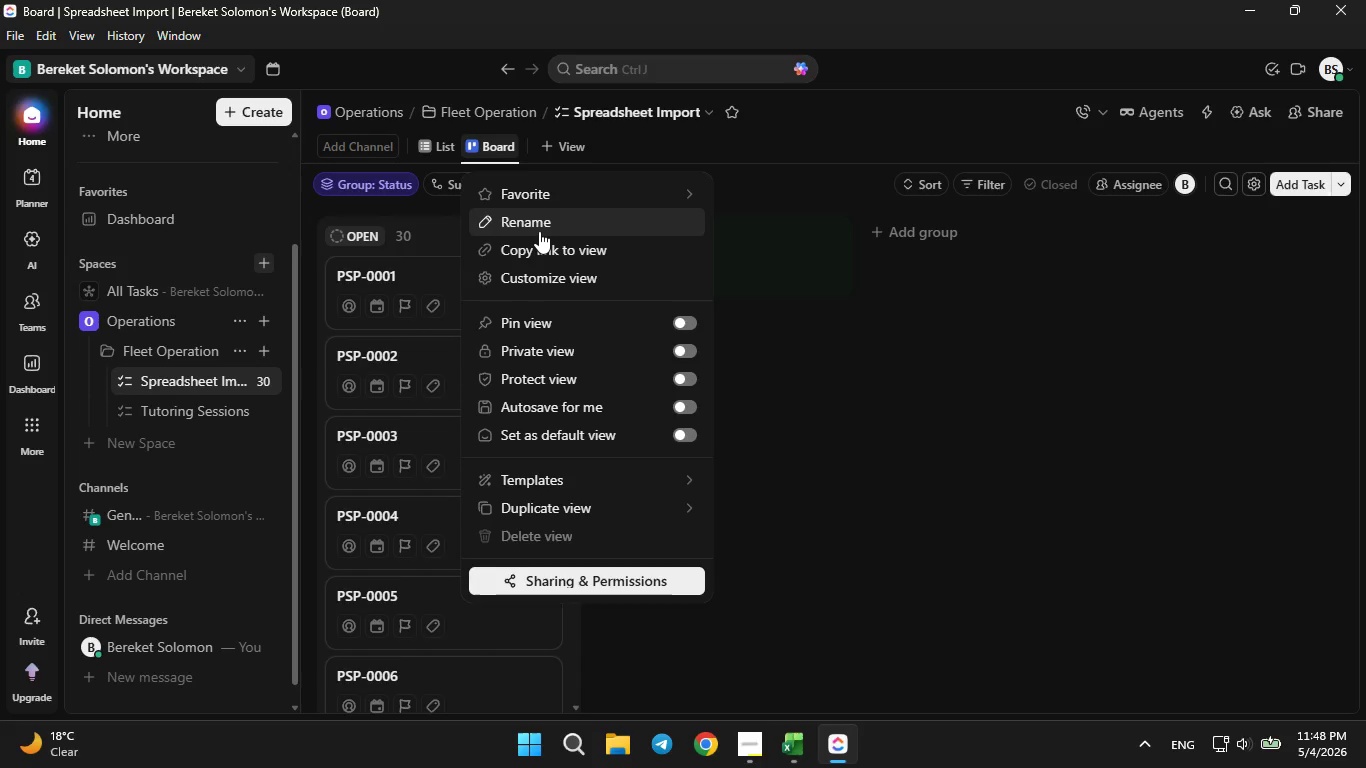 
left_click([539, 231])
 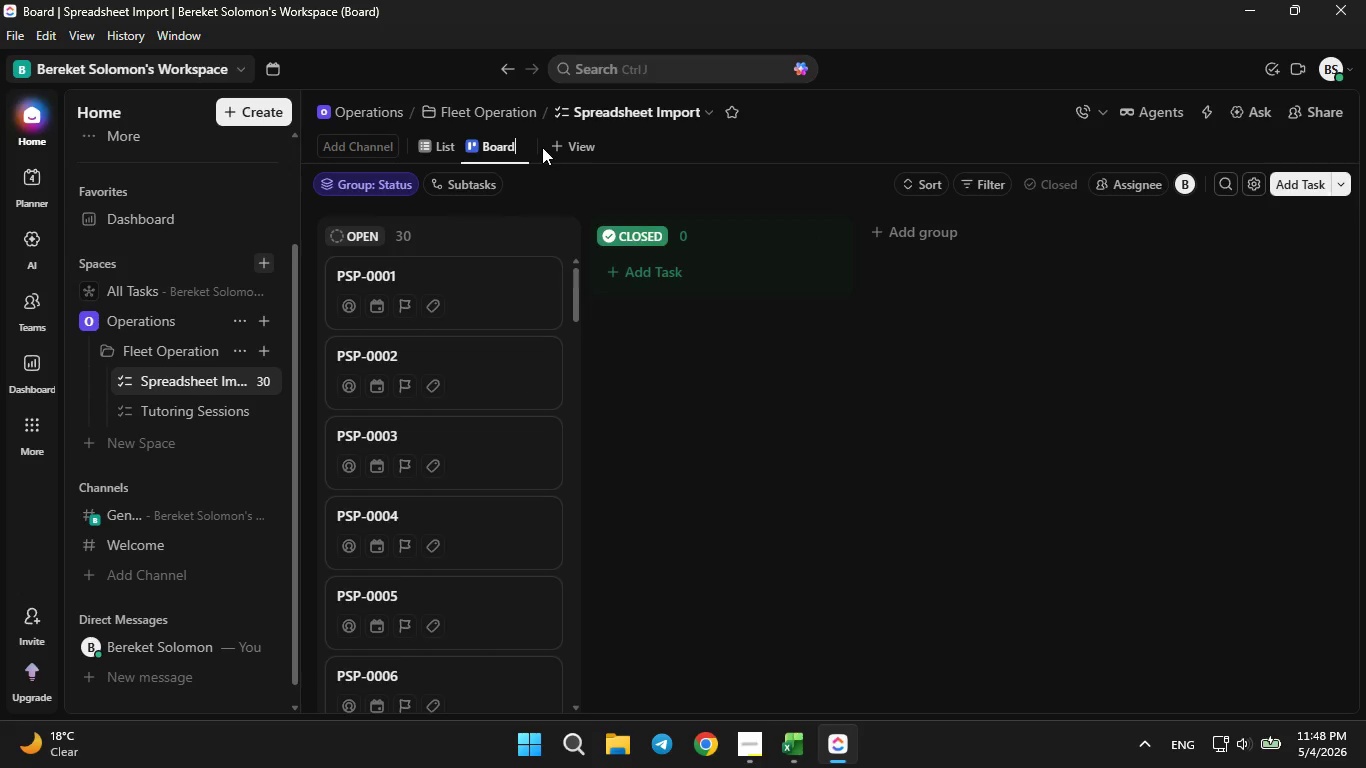 
wait(7.66)
 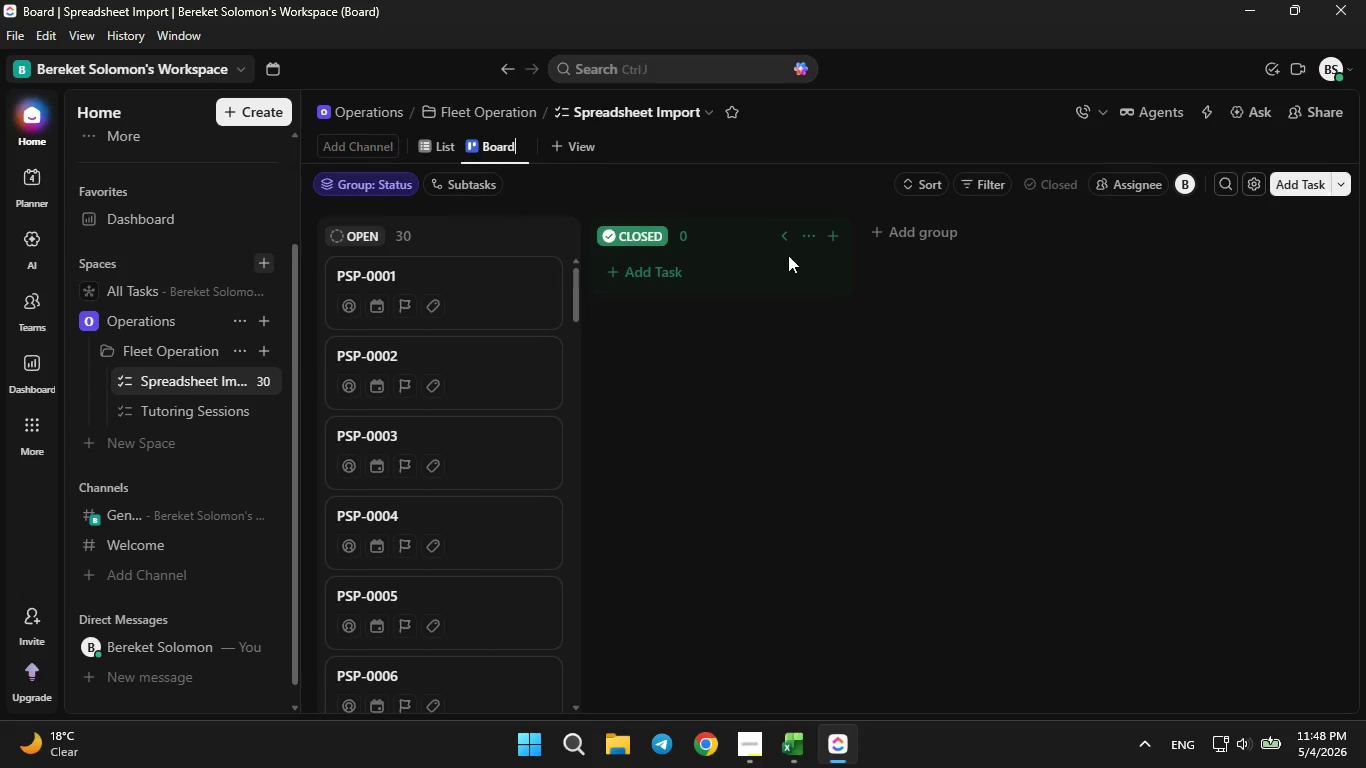 
hold_key(key=Backspace, duration=0.77)
 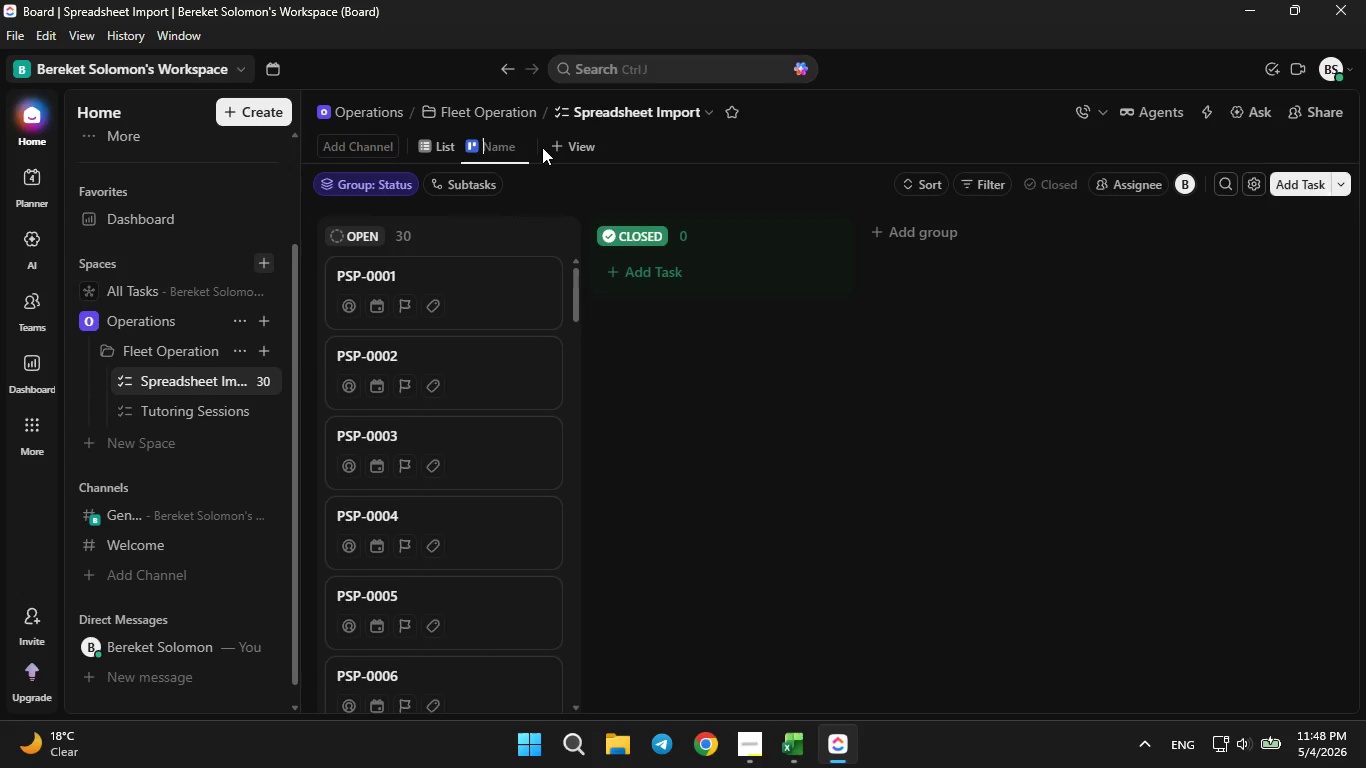 
type(Session Pipeline)
 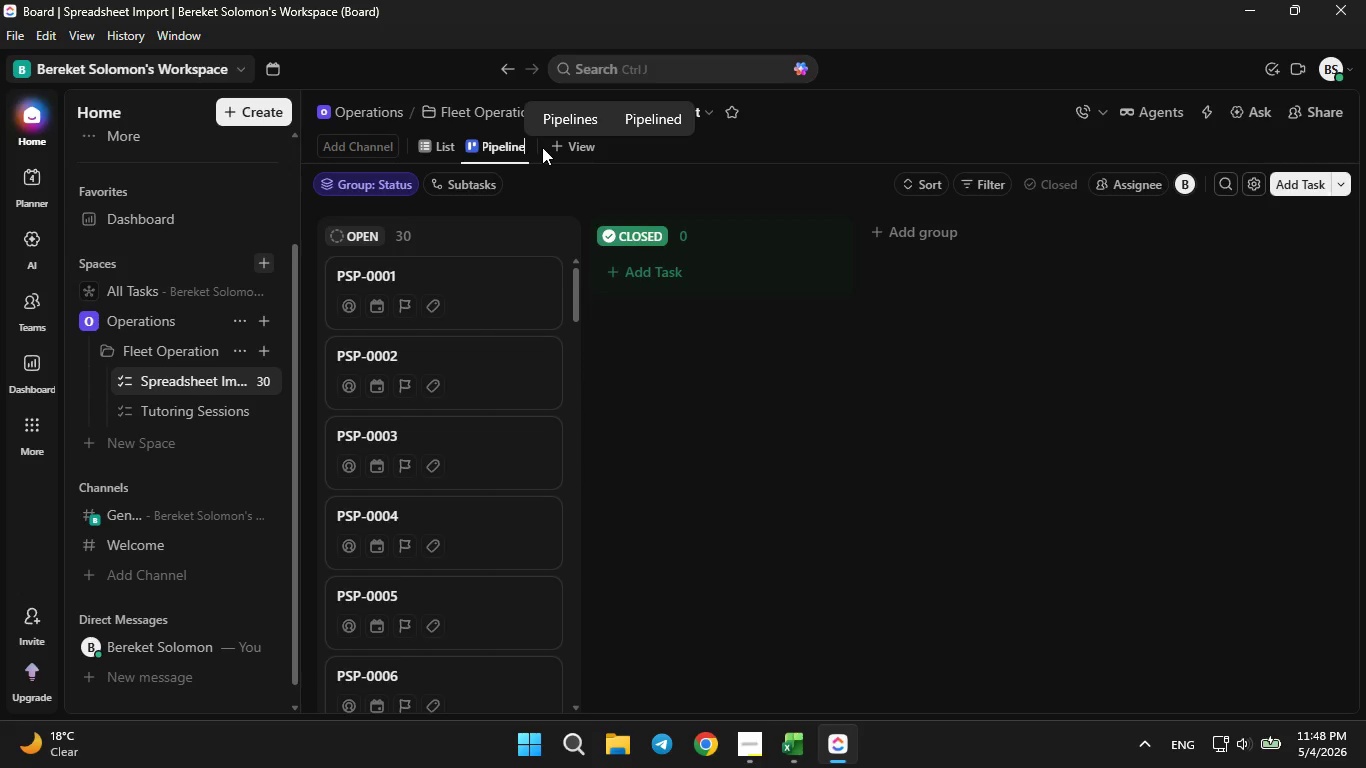 
key(Enter)
 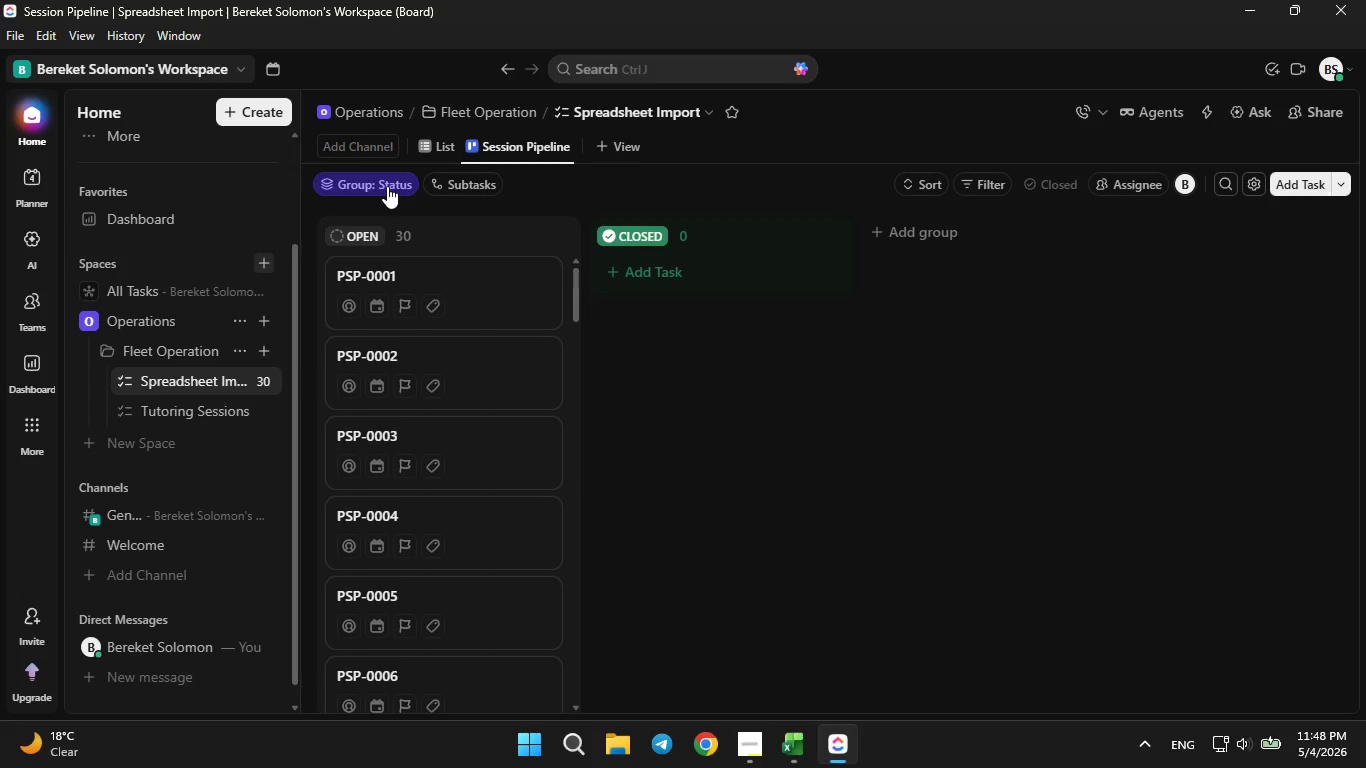 
left_click([387, 186])
 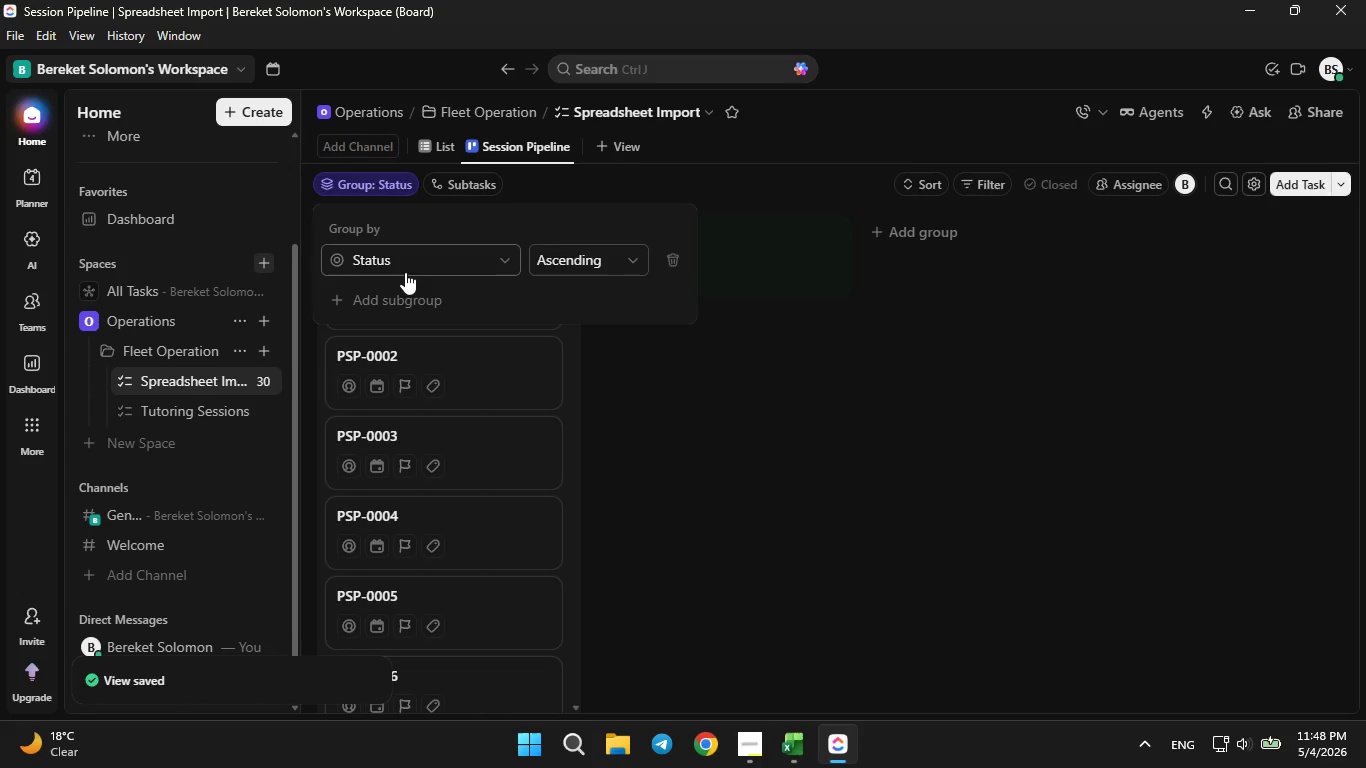 
left_click([408, 259])
 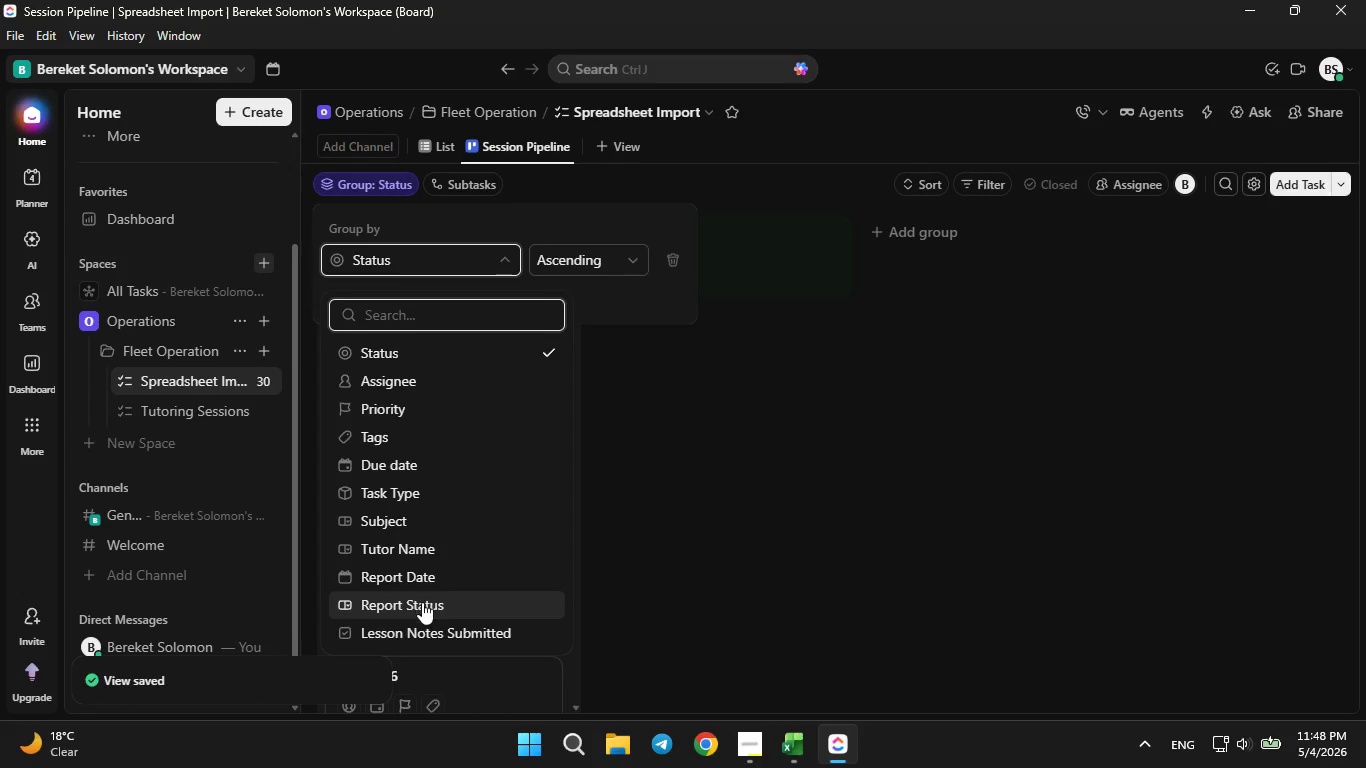 
left_click([423, 603])
 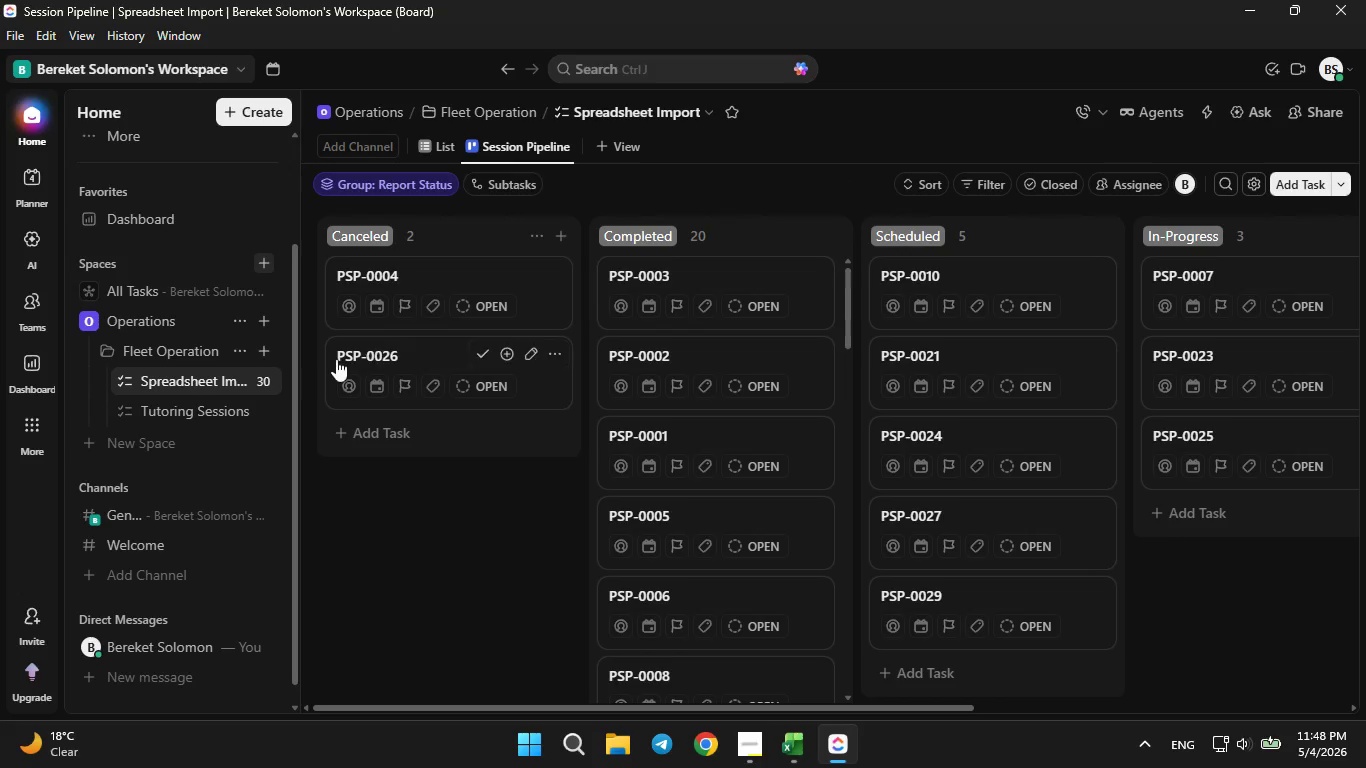 
left_click([240, 381])
 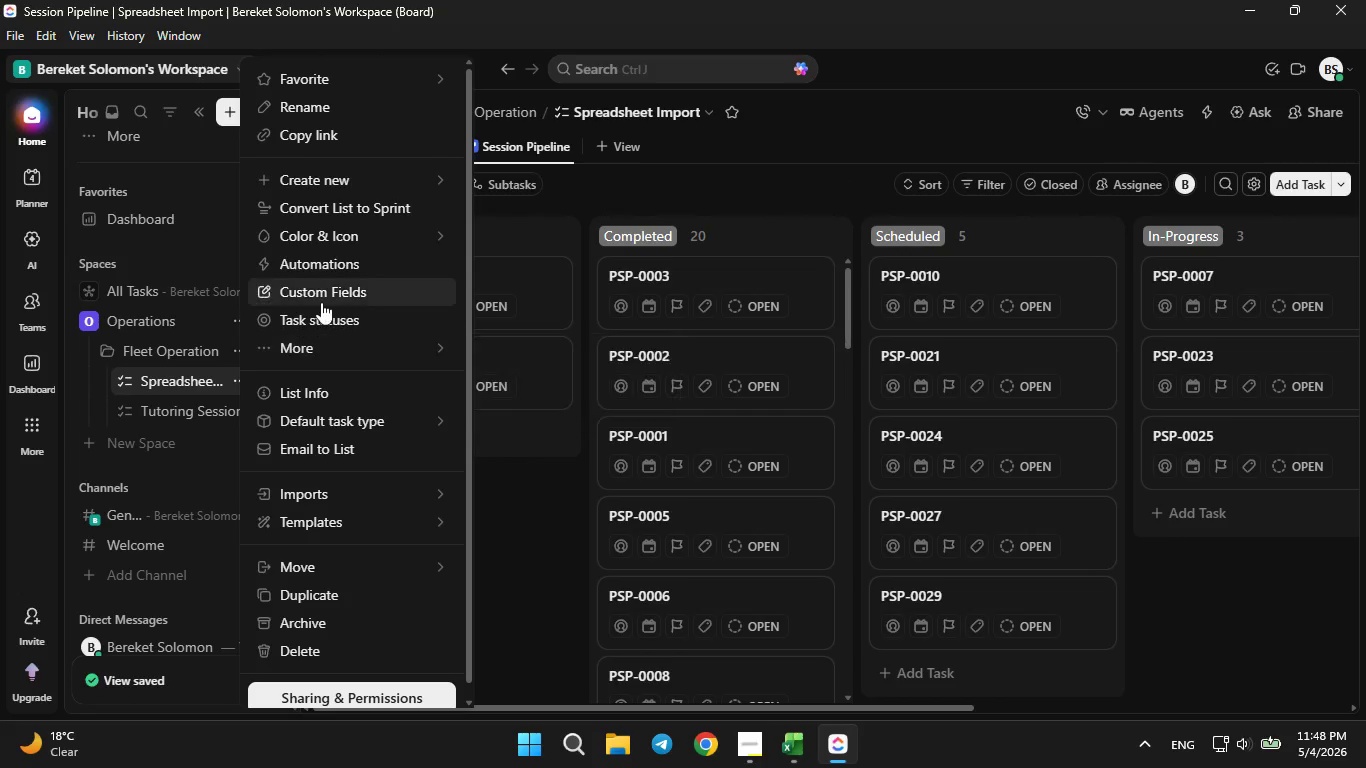 
left_click([321, 302])
 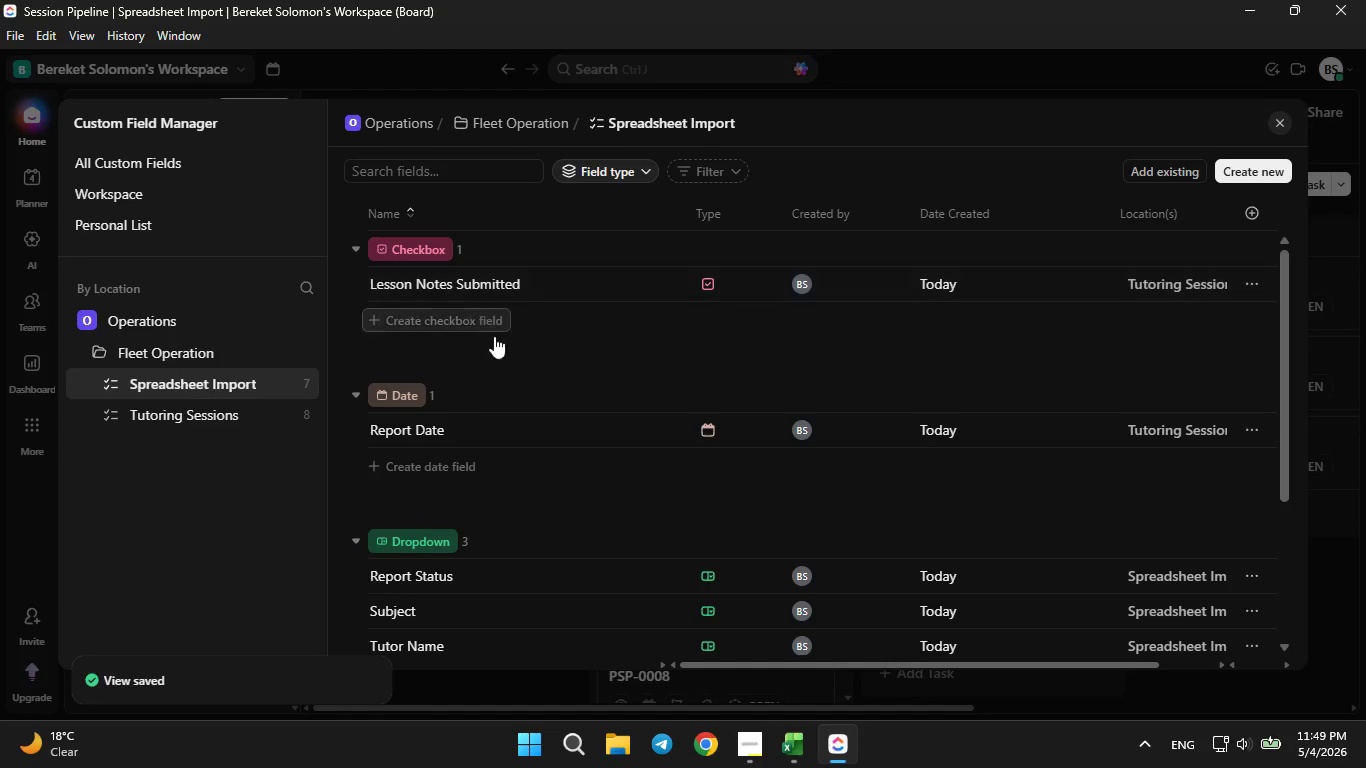 
scroll: coordinate [467, 407], scroll_direction: none, amount: 0.0
 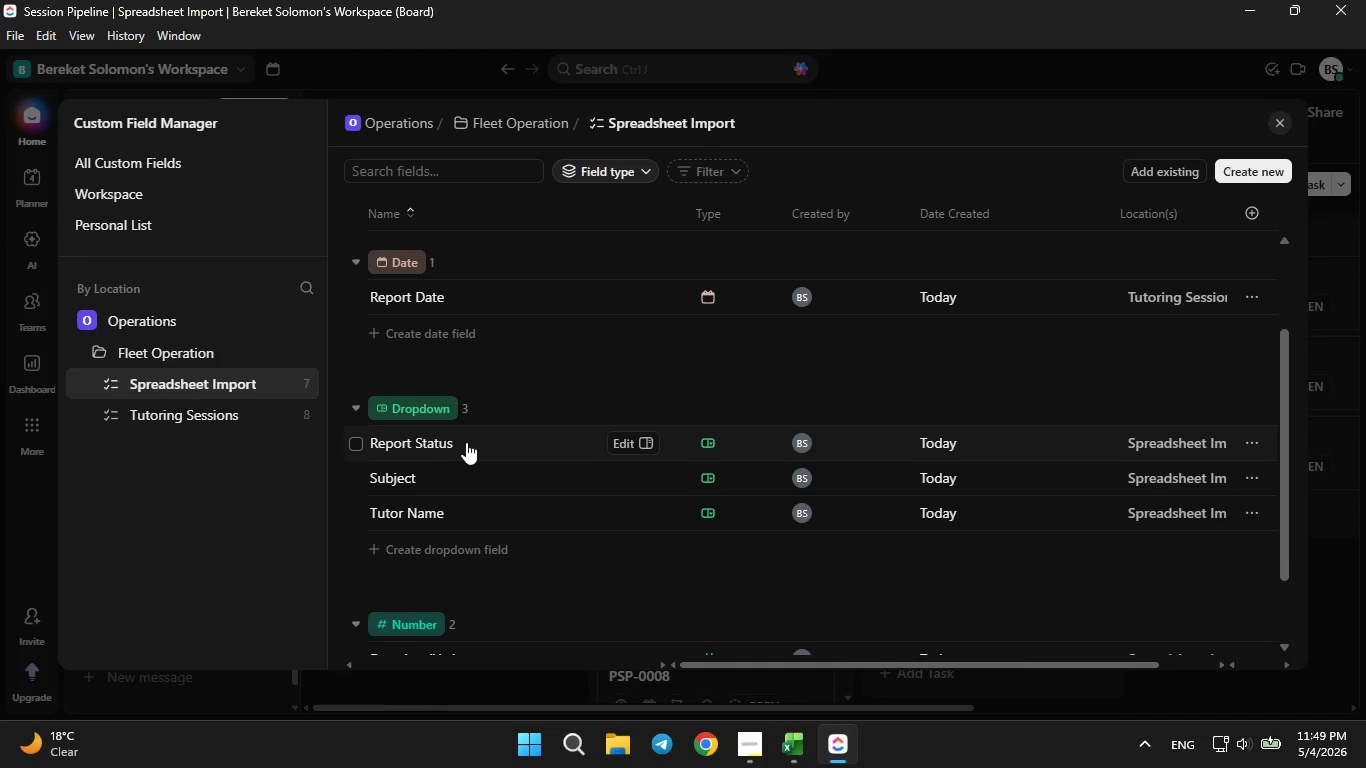 
left_click([466, 442])
 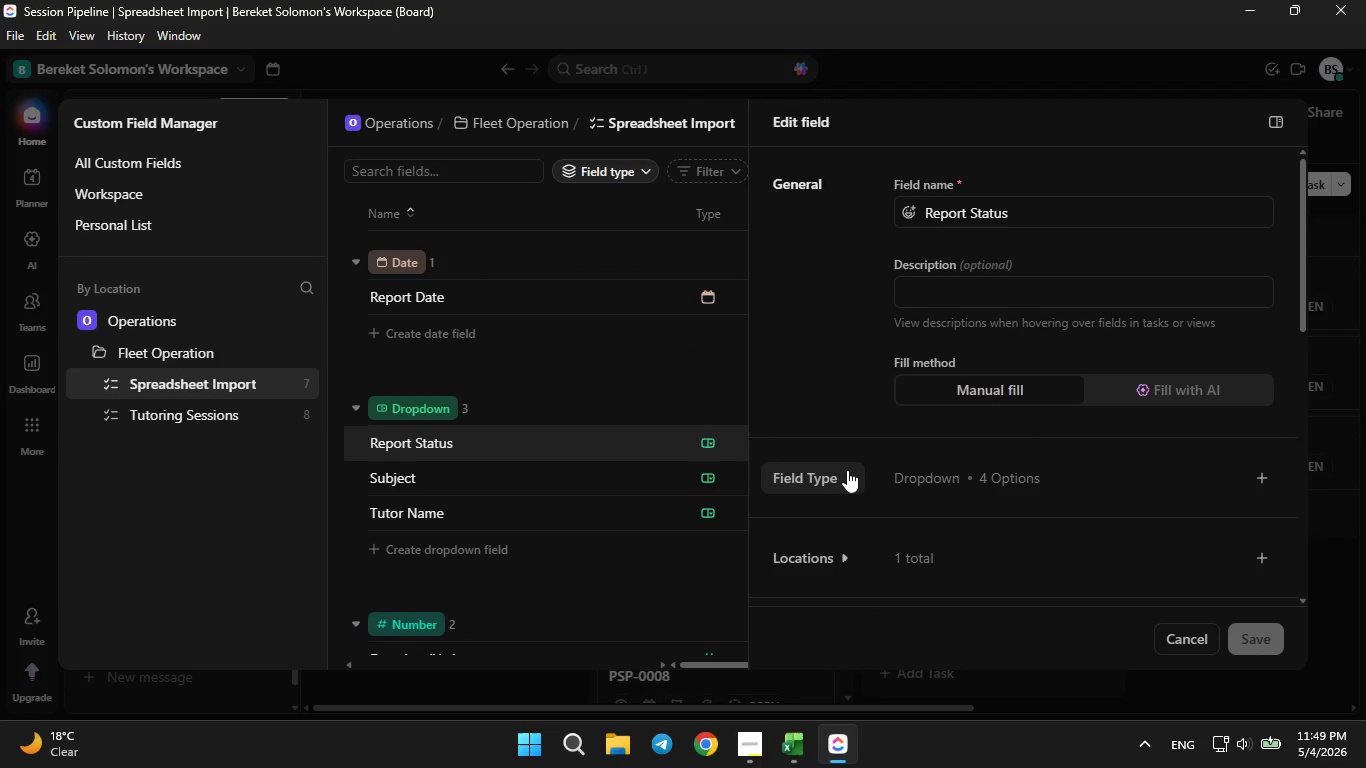 
scroll: coordinate [847, 470], scroll_direction: down, amount: 1.0
 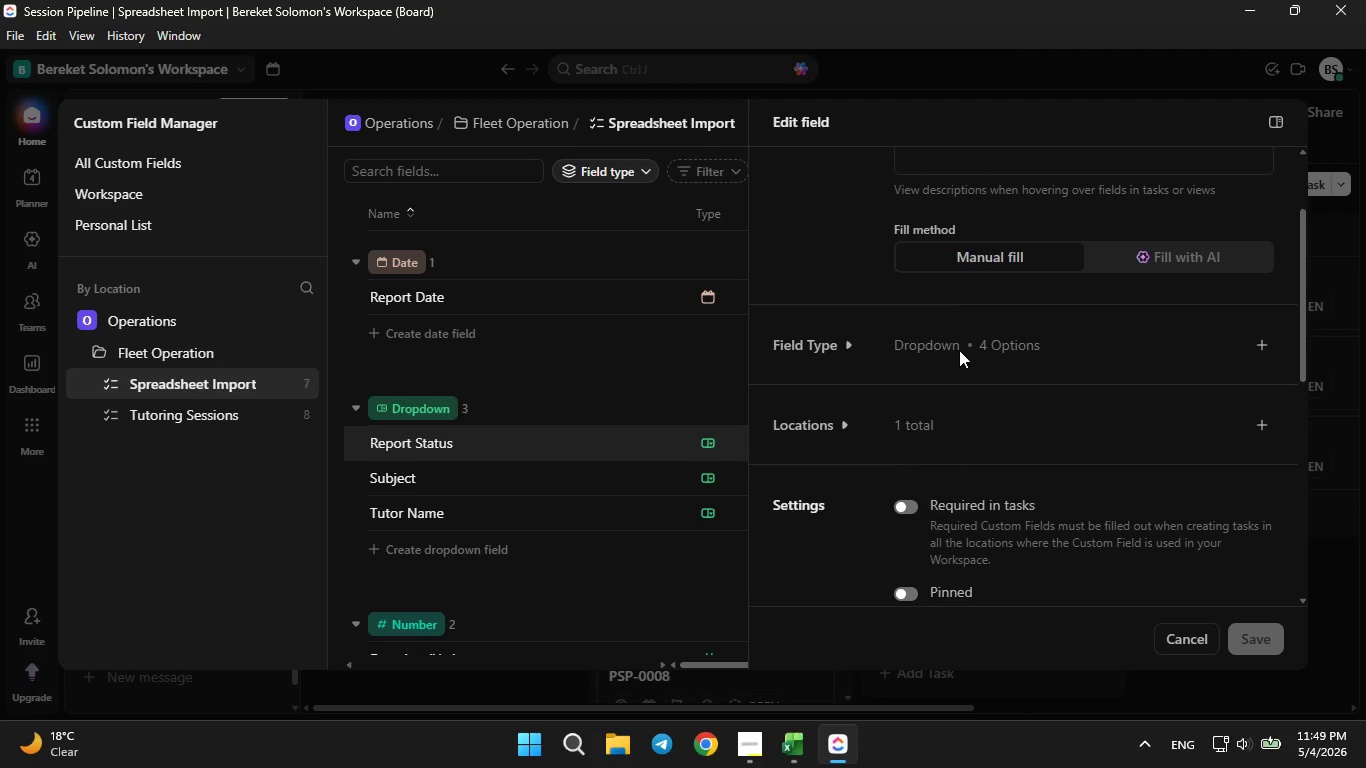 
left_click([959, 350])
 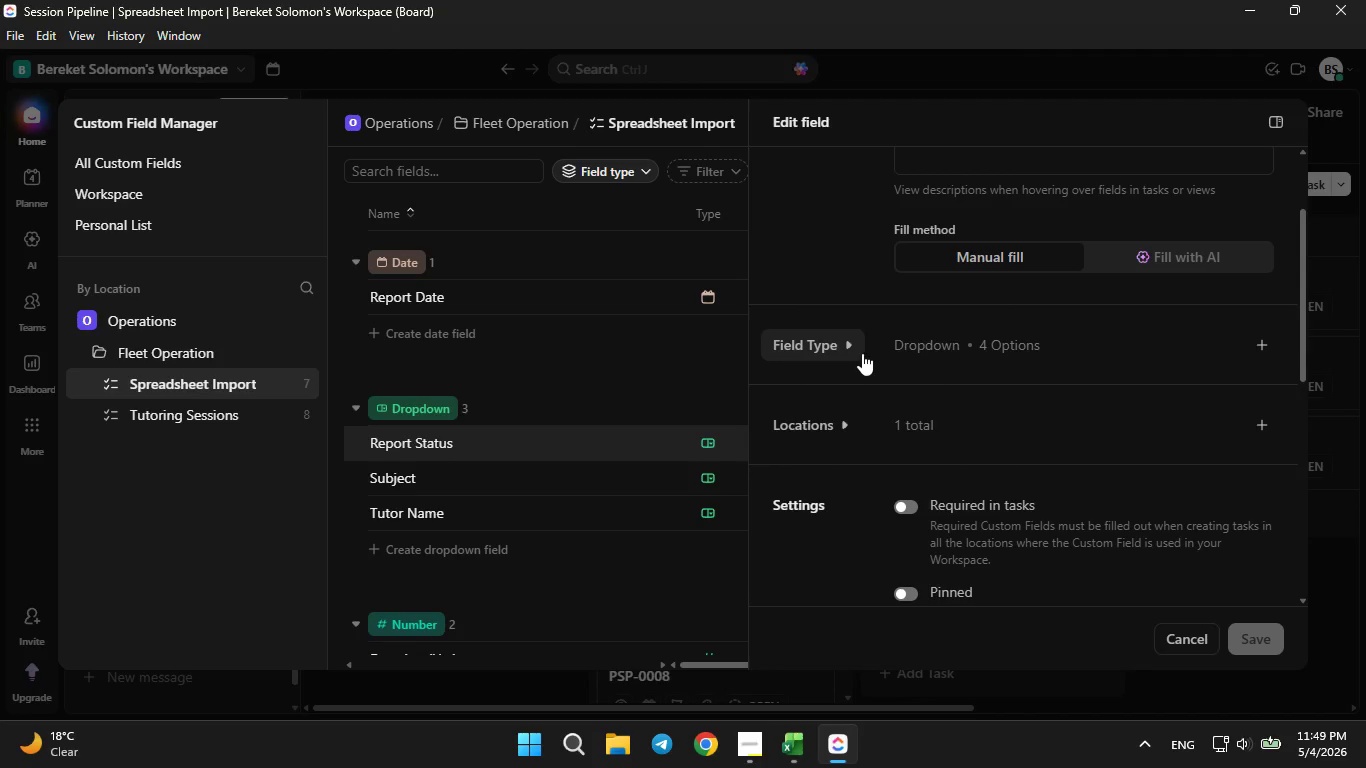 
left_click([861, 353])
 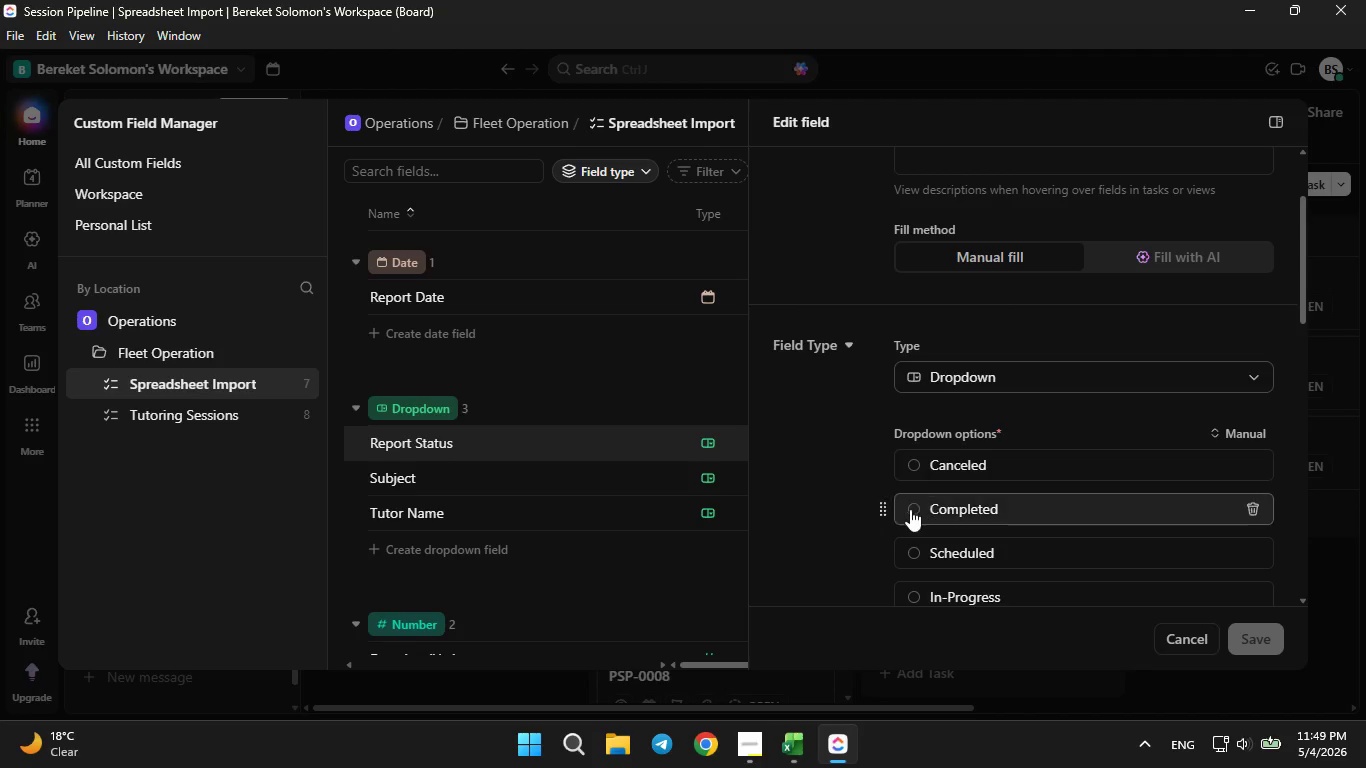 
scroll: coordinate [913, 503], scroll_direction: down, amount: 2.0
 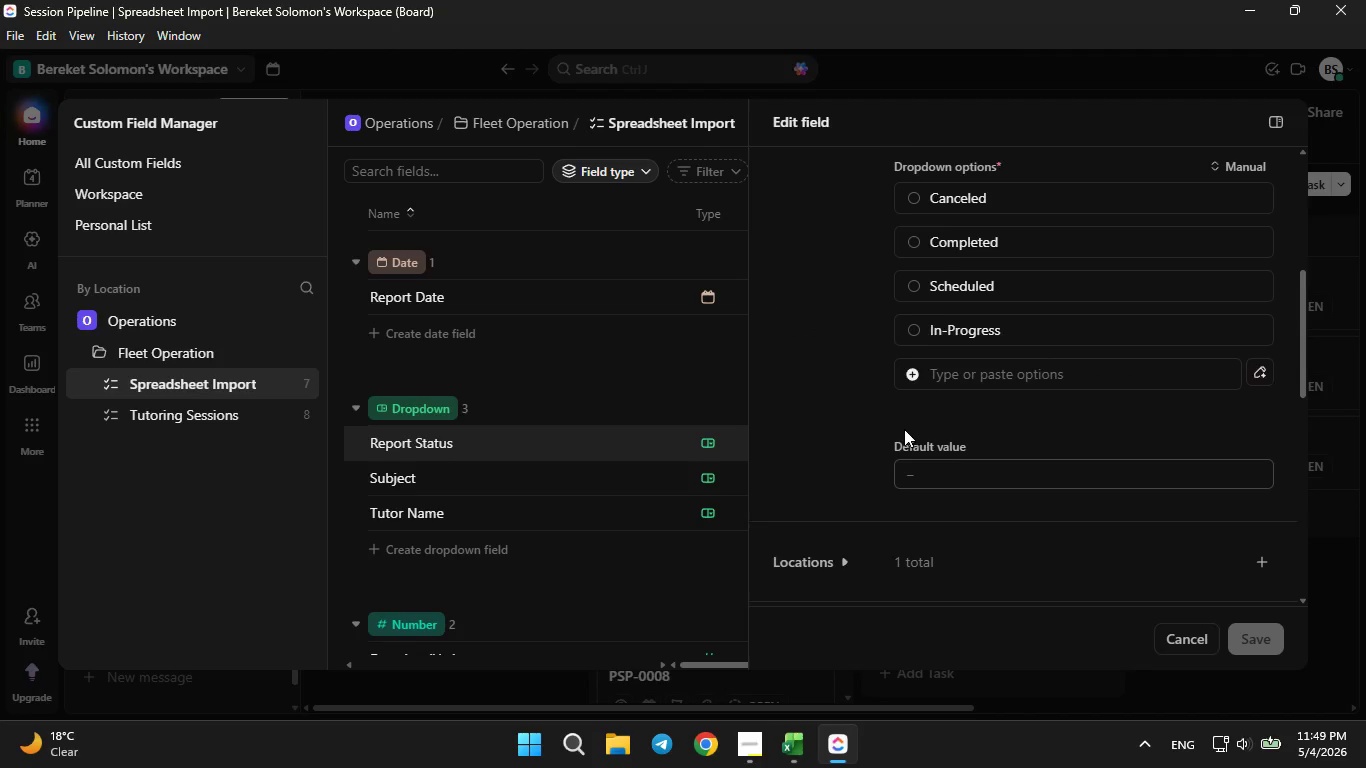 
scroll: coordinate [904, 429], scroll_direction: none, amount: 0.0
 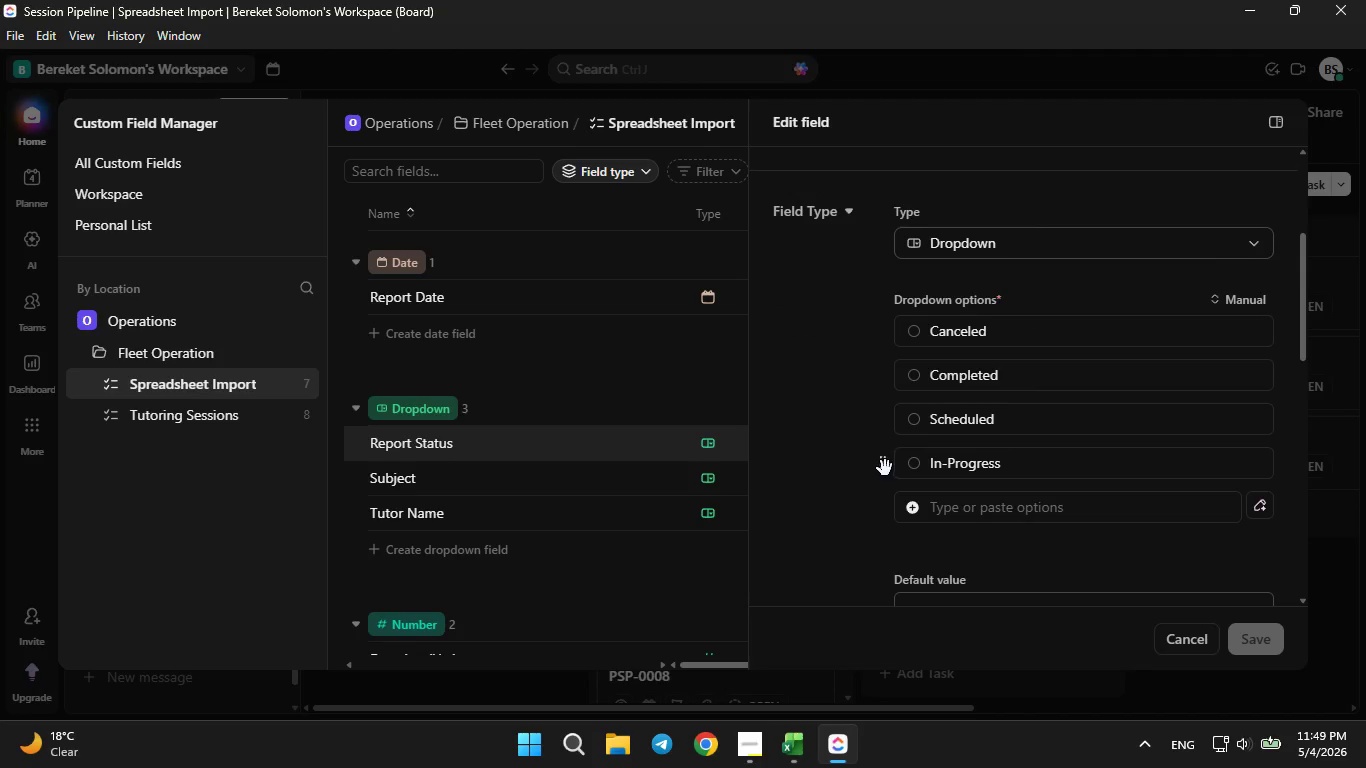 
left_click_drag(start_coordinate=[884, 469], to_coordinate=[874, 340])
 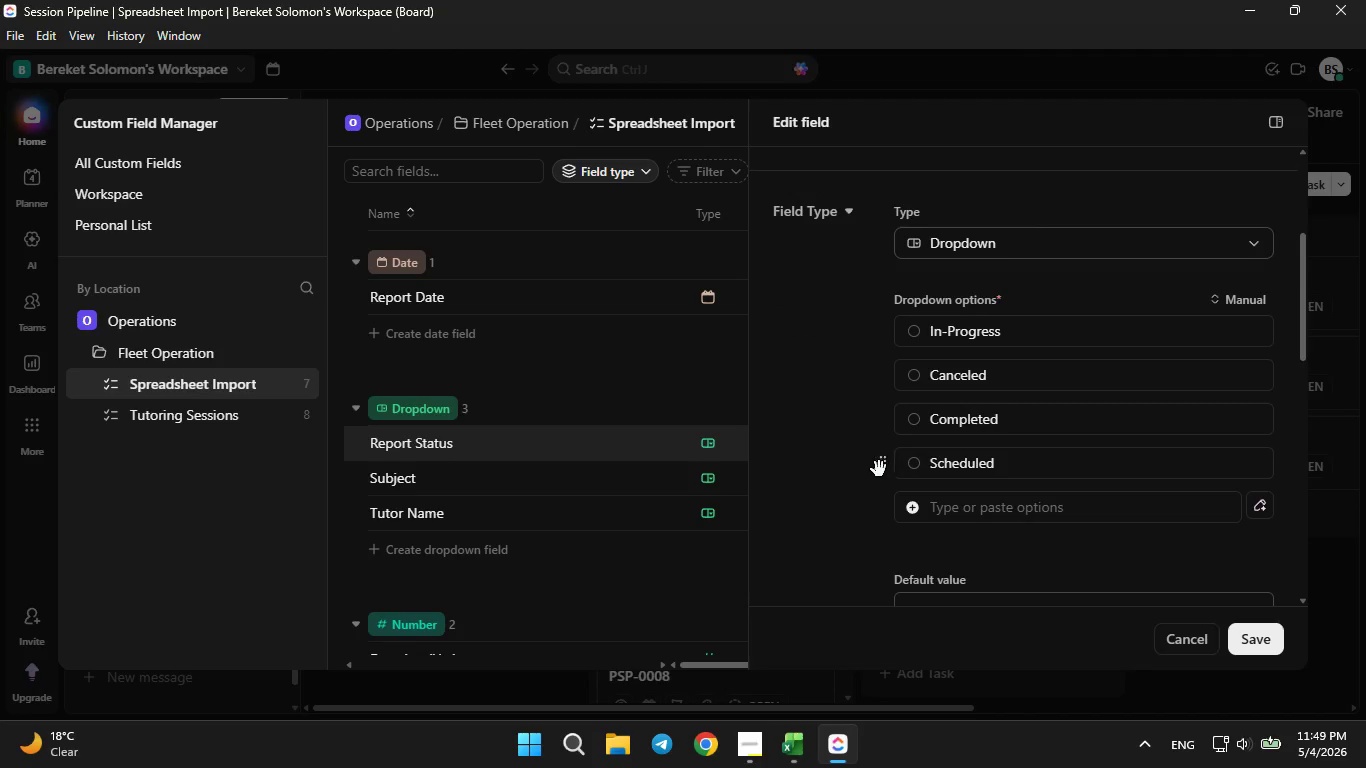 
left_click_drag(start_coordinate=[879, 469], to_coordinate=[878, 338])
 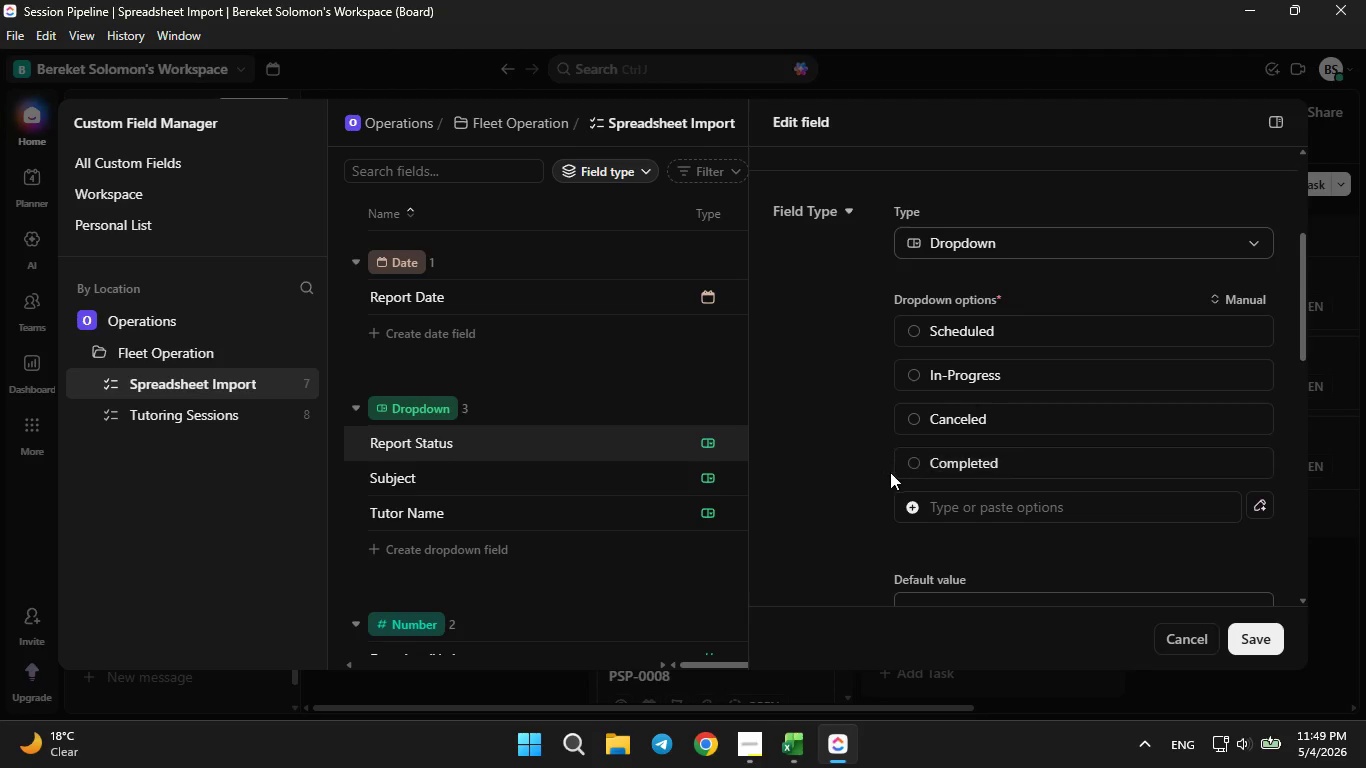 
left_click_drag(start_coordinate=[880, 469], to_coordinate=[880, 421])
 